 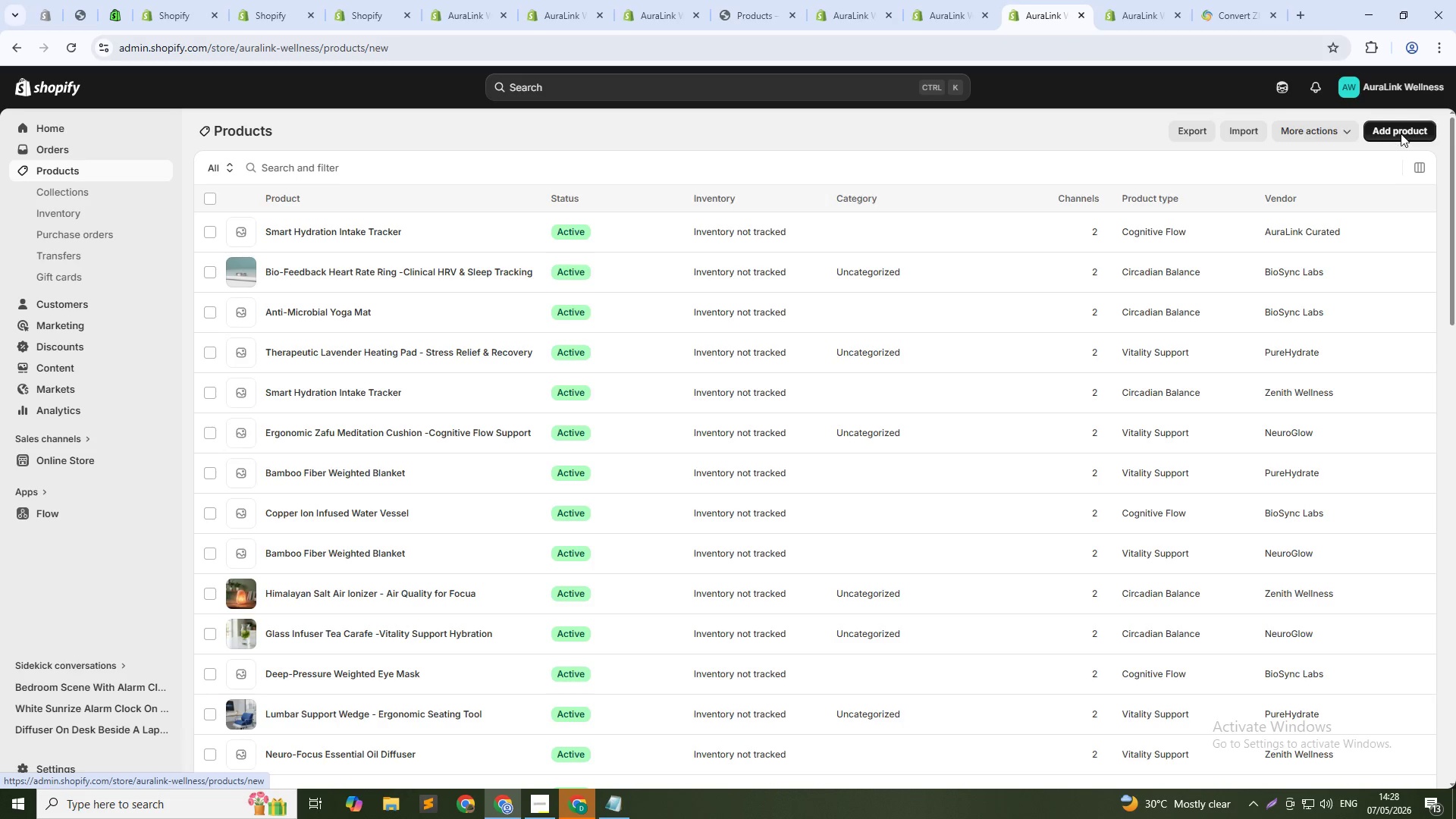 
left_click([54, 171])
 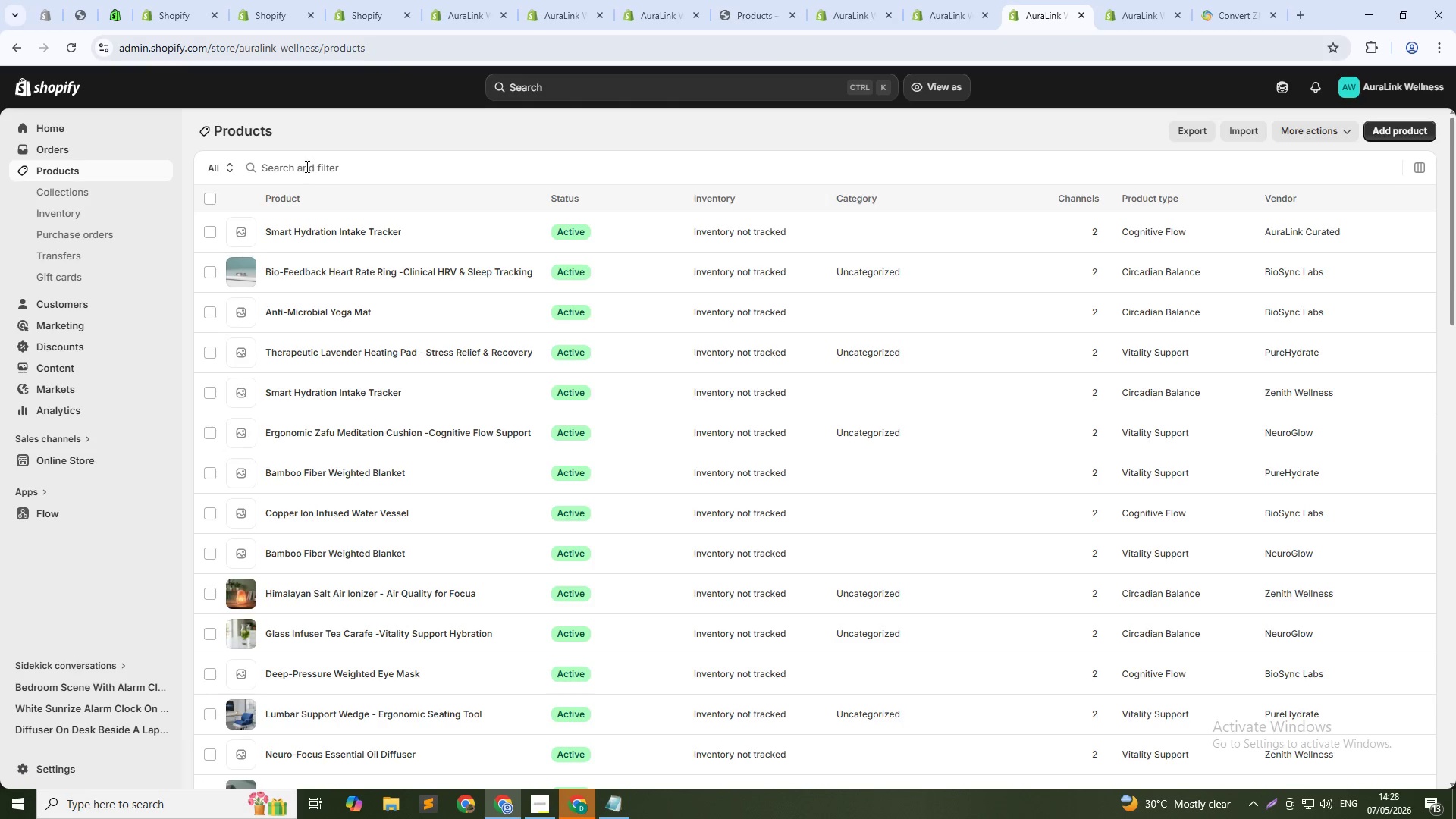 
wait(6.97)
 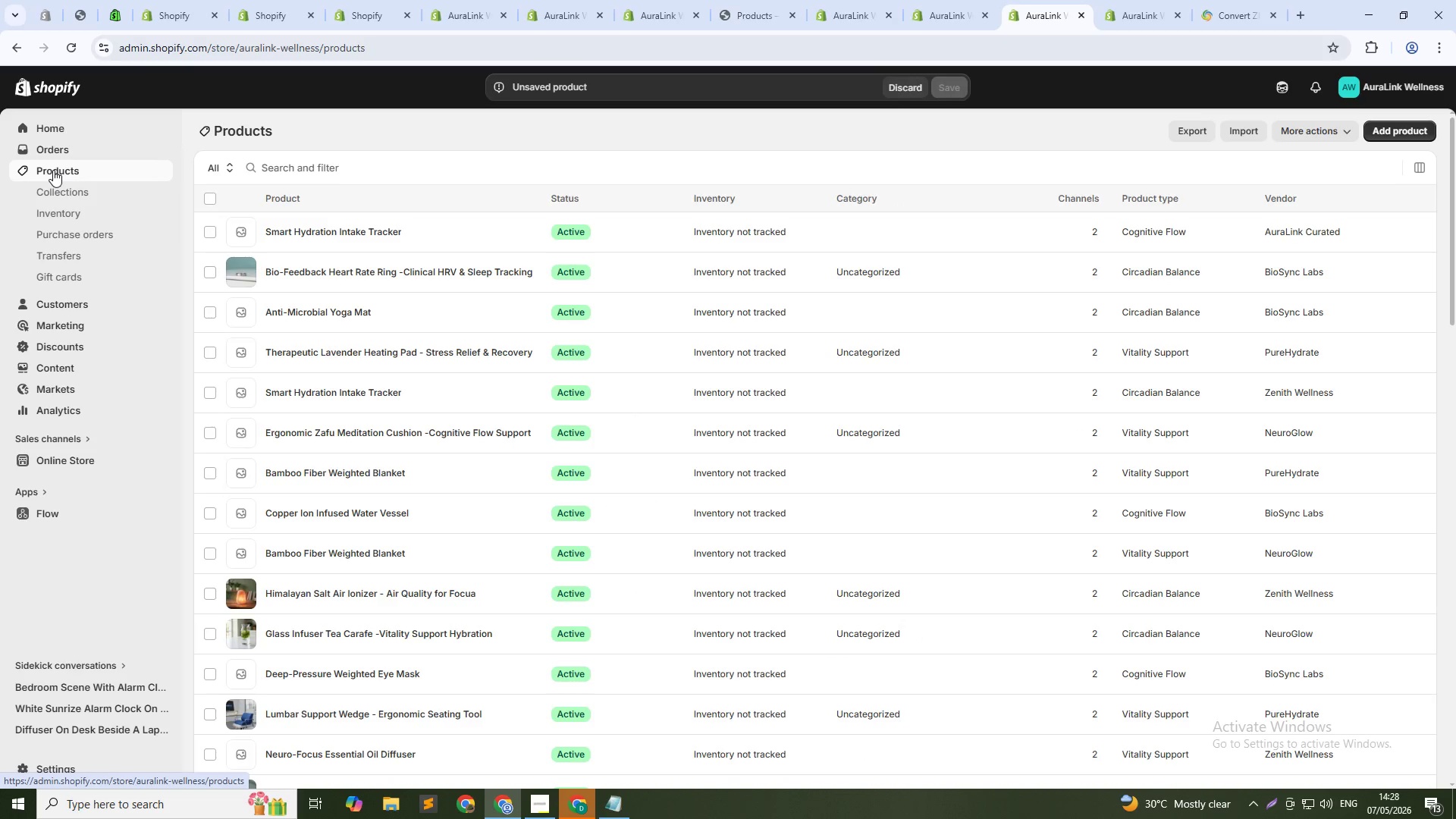 
type(Neuro-Focus)
 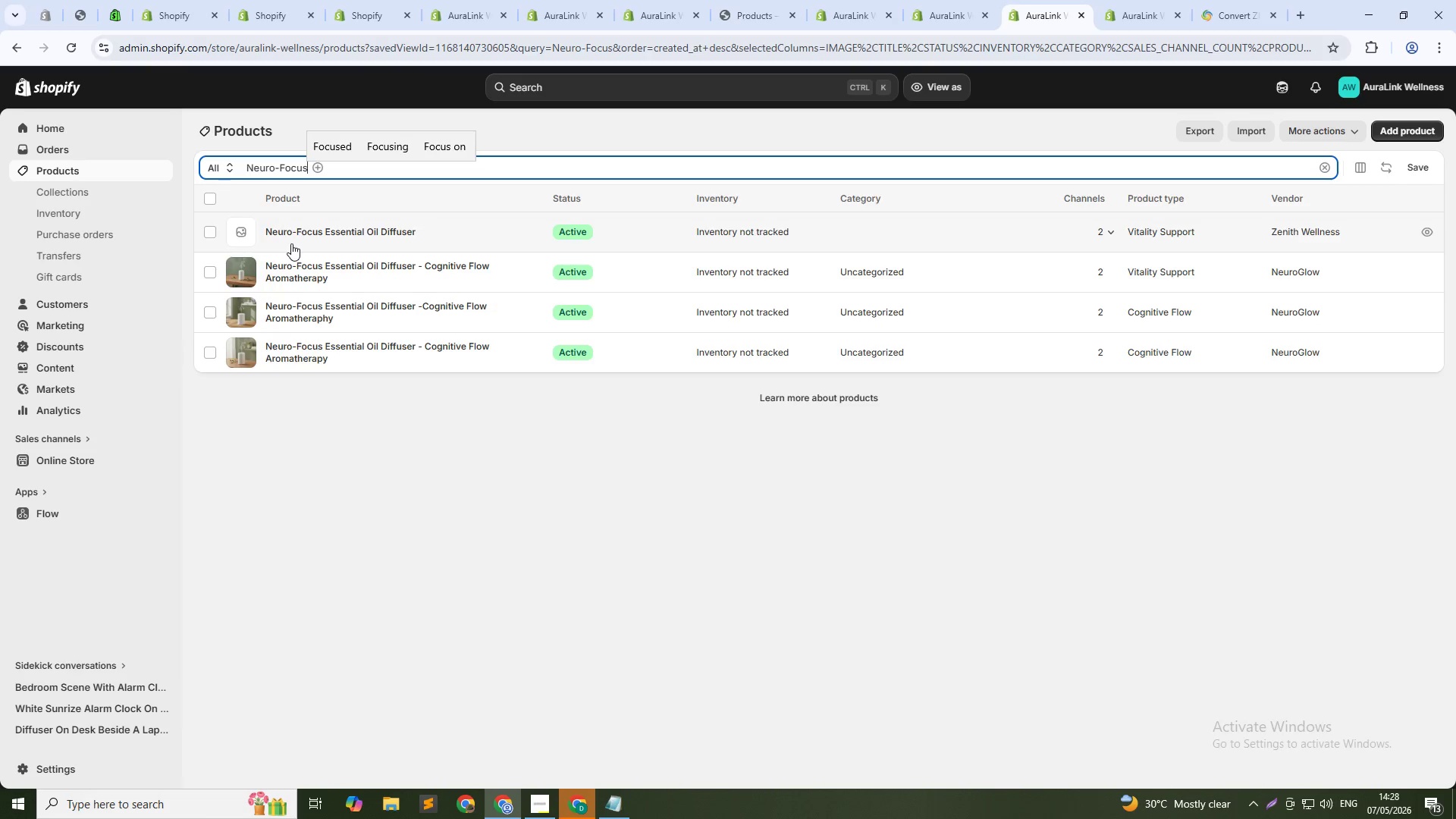 
left_click([296, 237])
 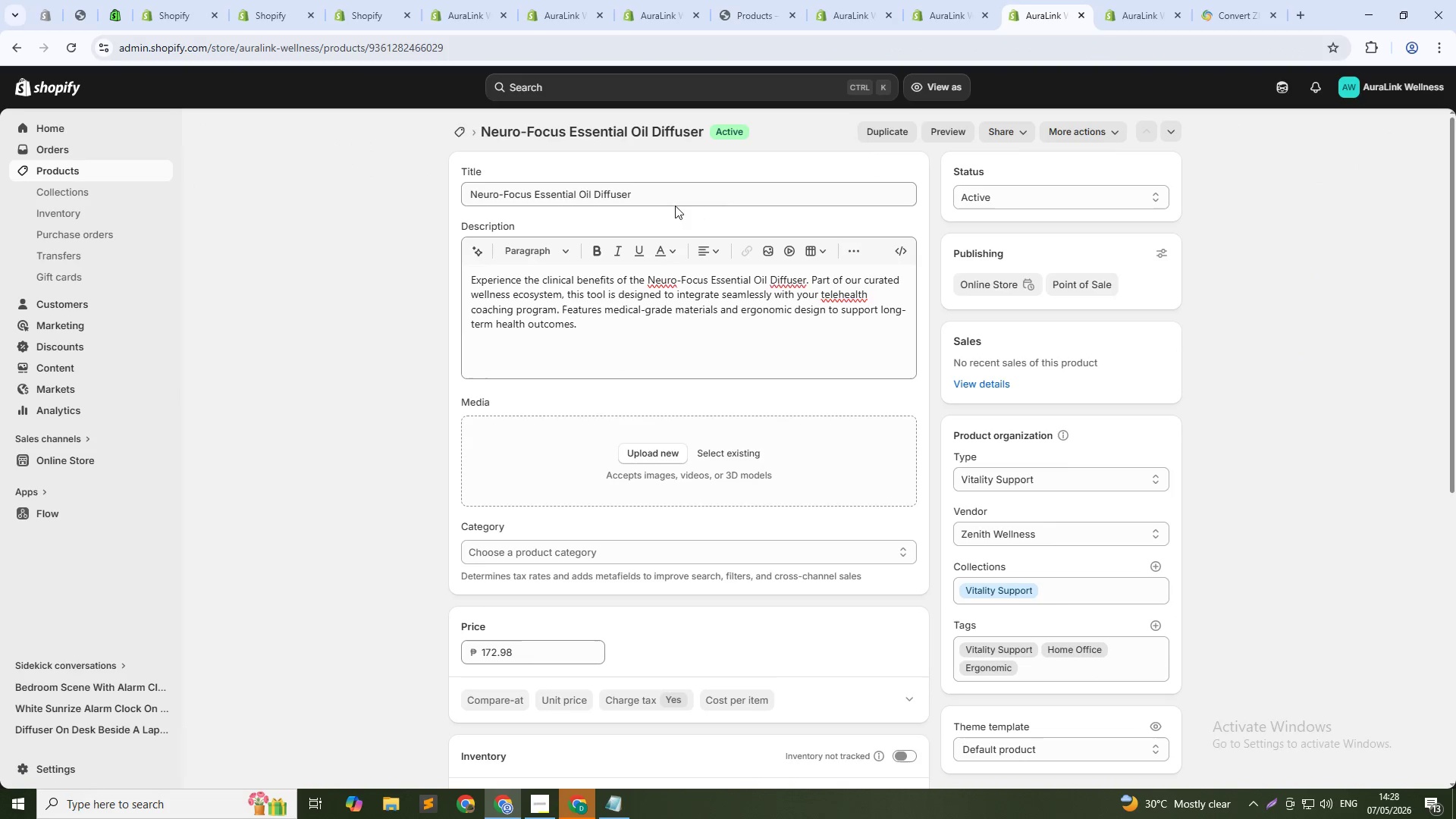 
wait(8.86)
 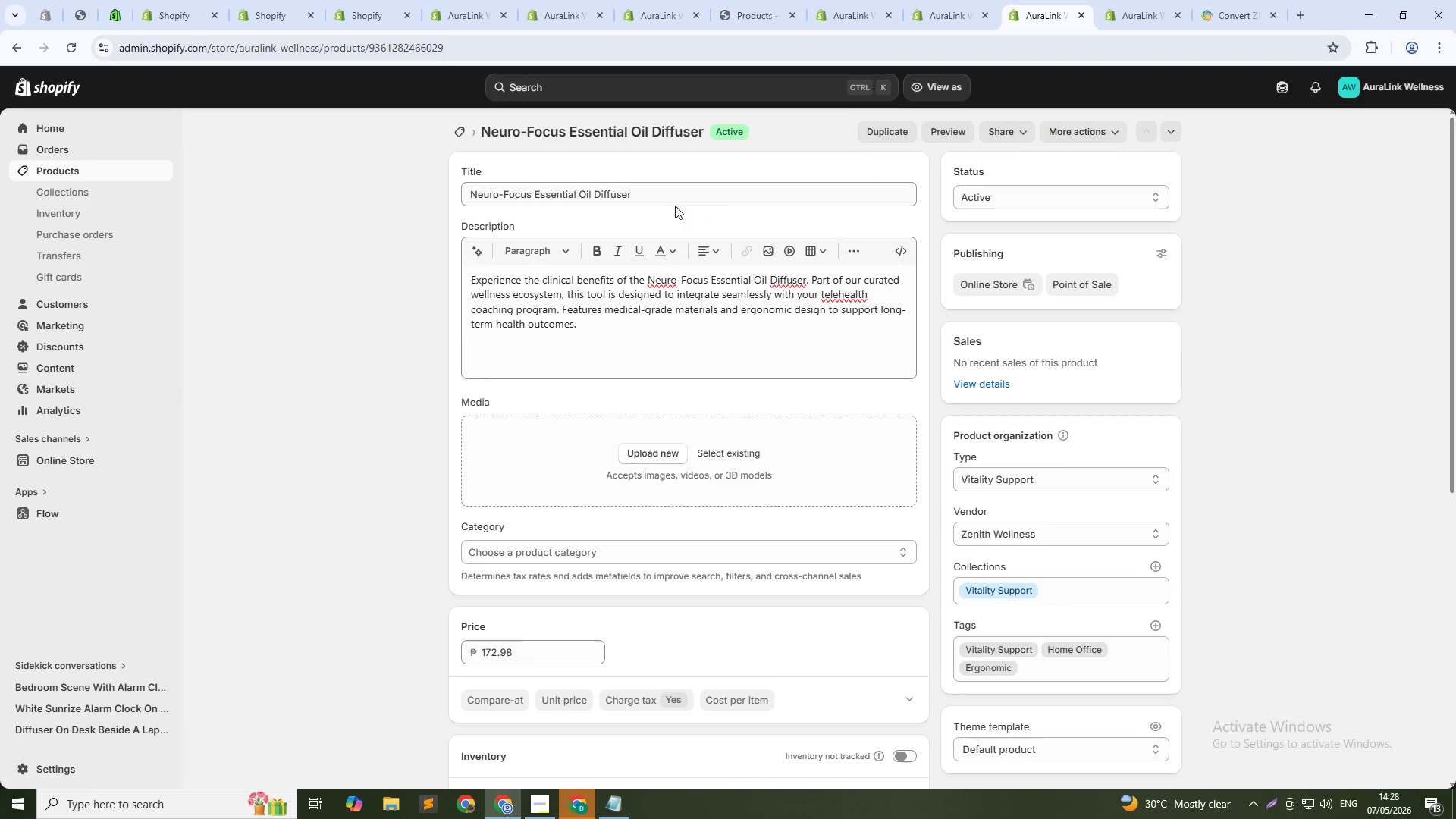 
double_click([548, 189])
 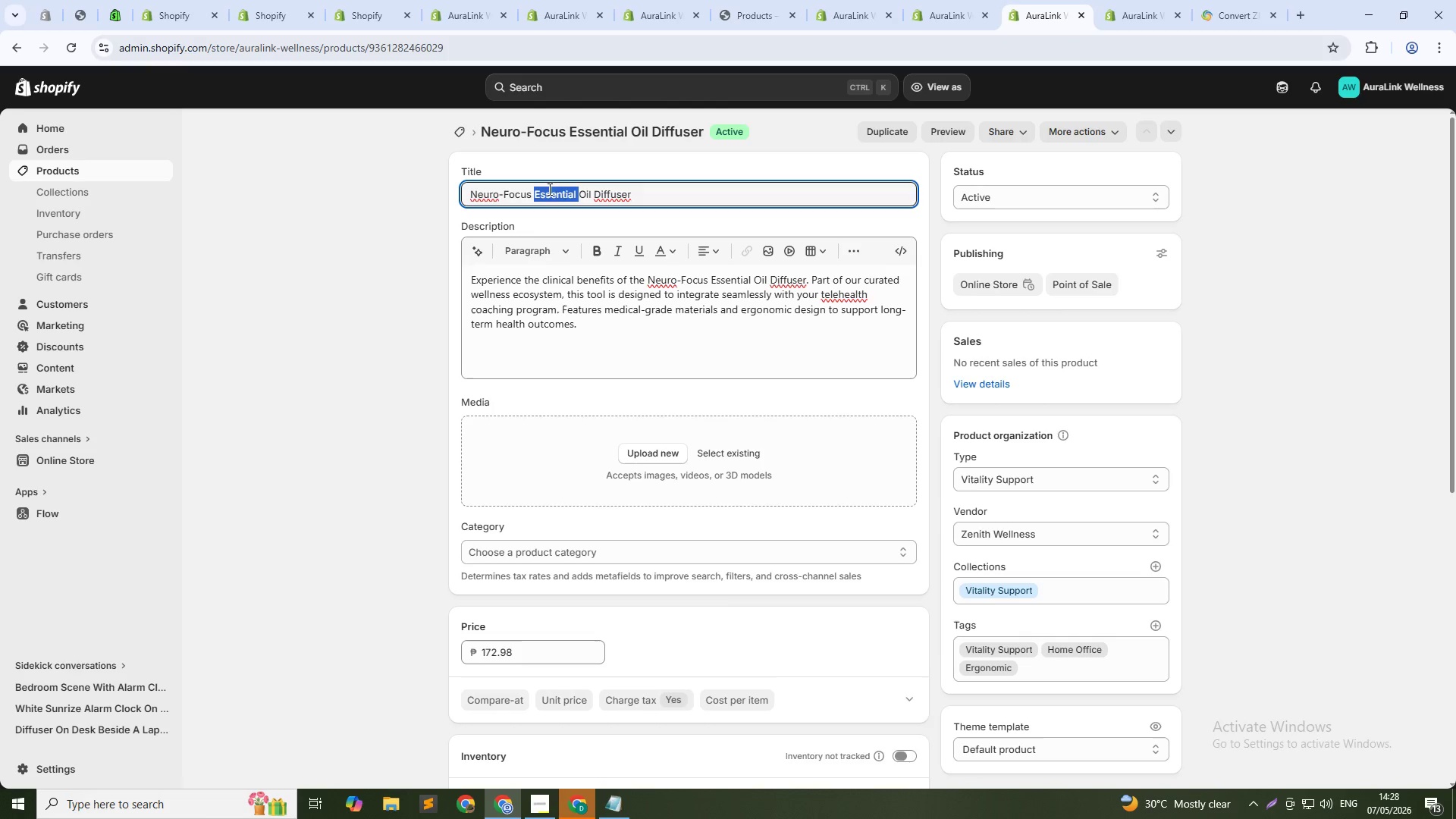 
key(Backspace)
 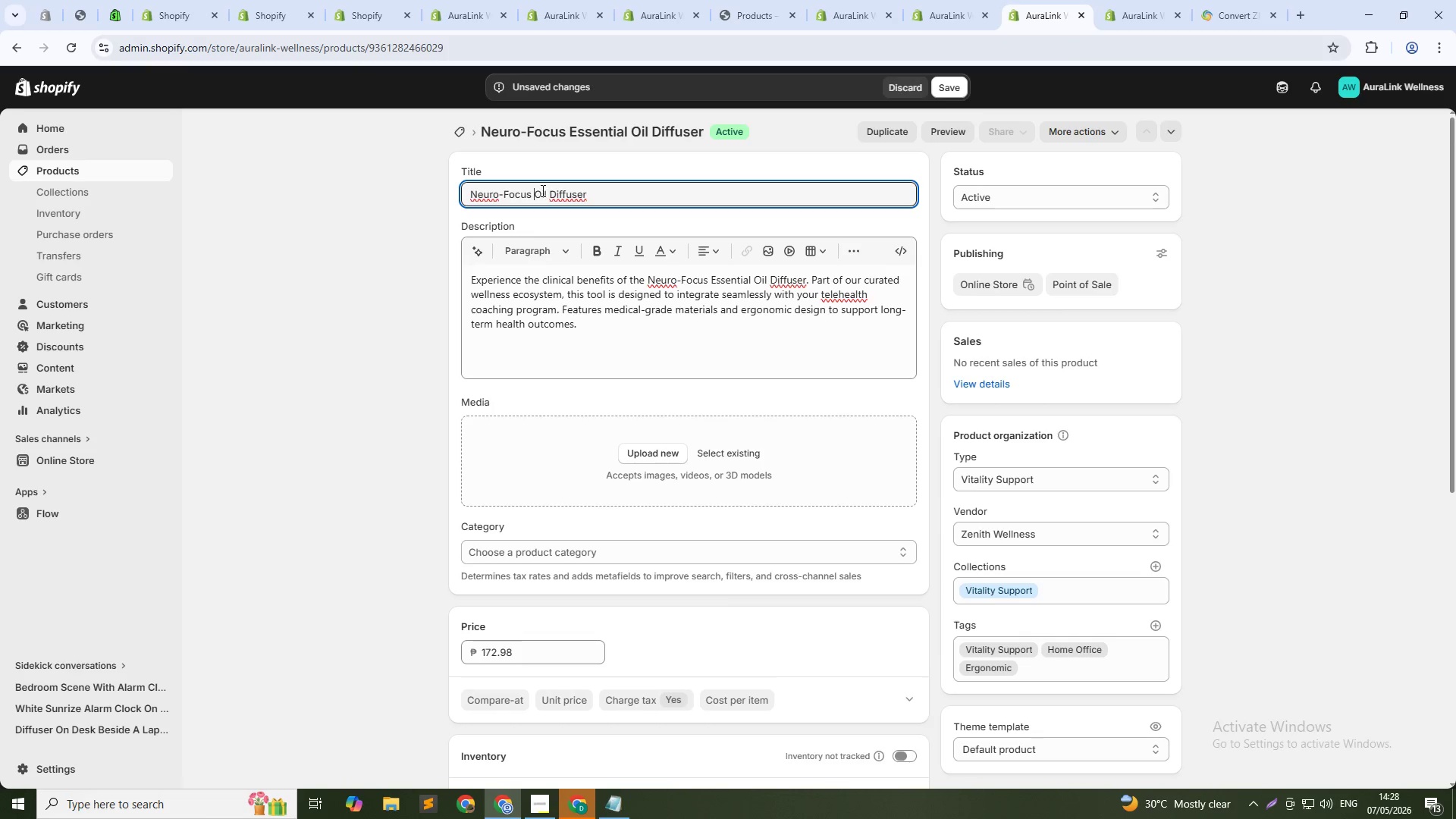 
double_click([541, 190])
 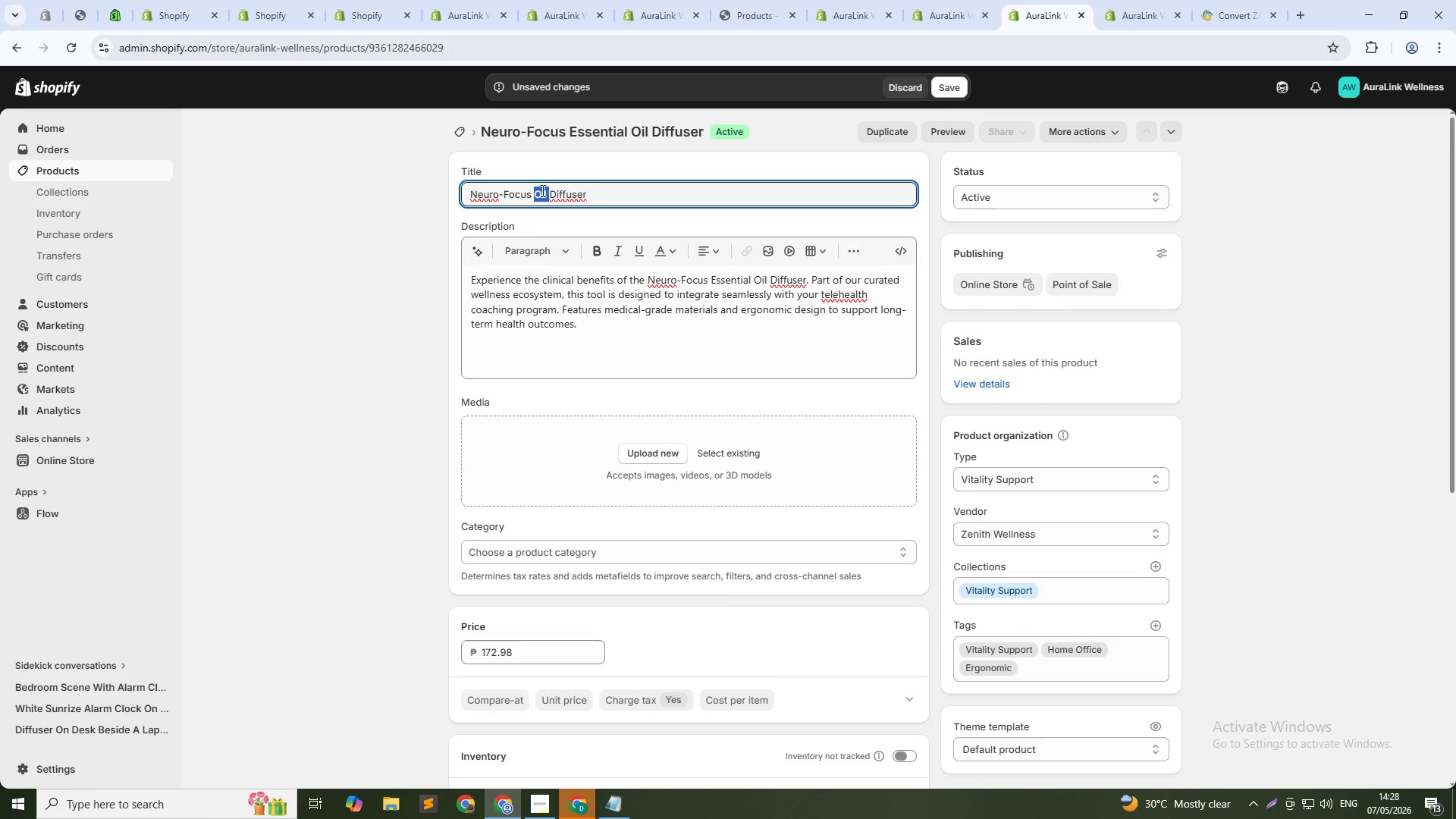 
key(Backspace)
 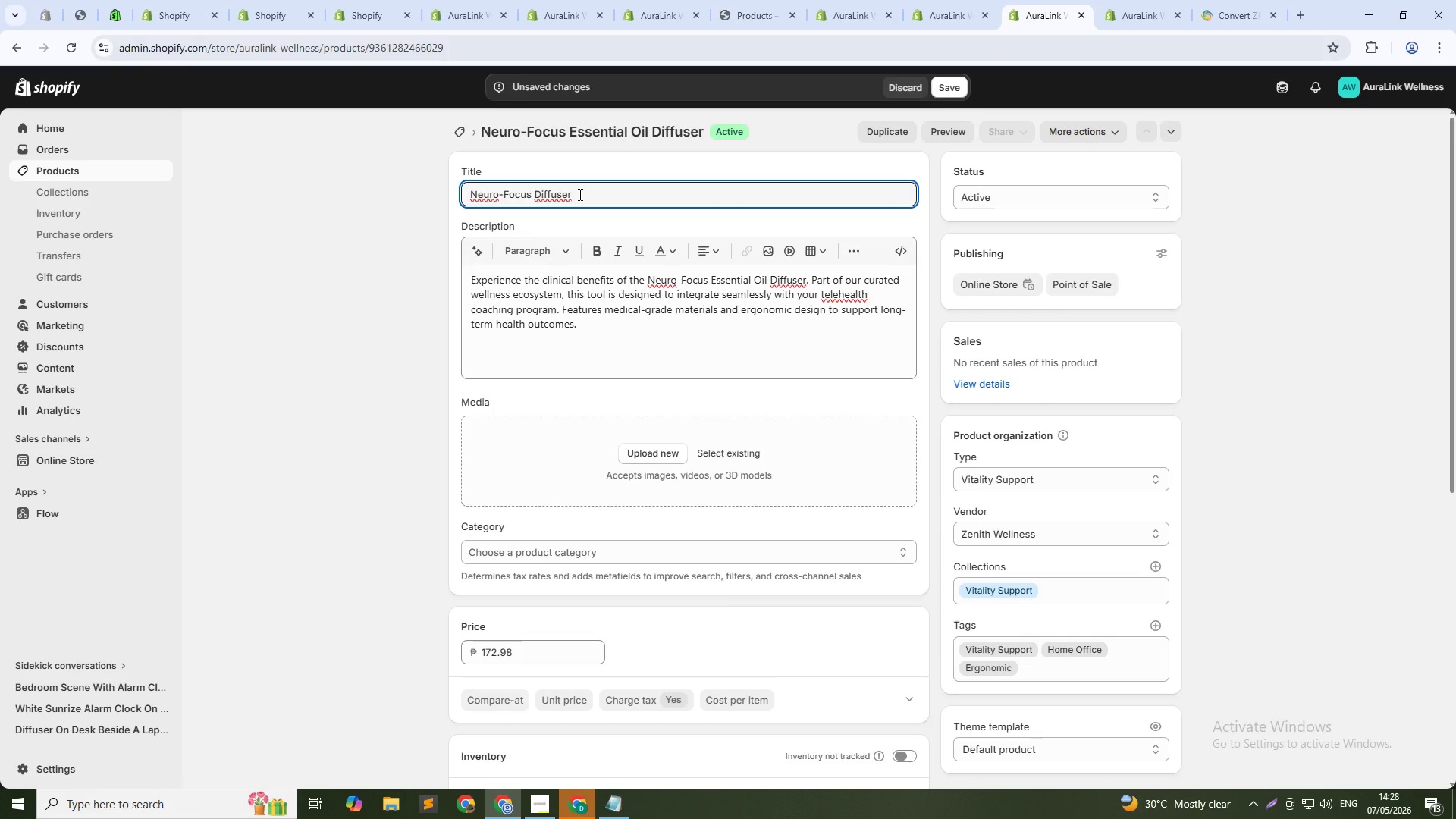 
type( - cON)
key(Backspace)
key(Backspace)
key(Backspace)
type(Con)
key(Backspace)
type(gi)
key(Backspace)
type(nitive Flow Focus Tool)
 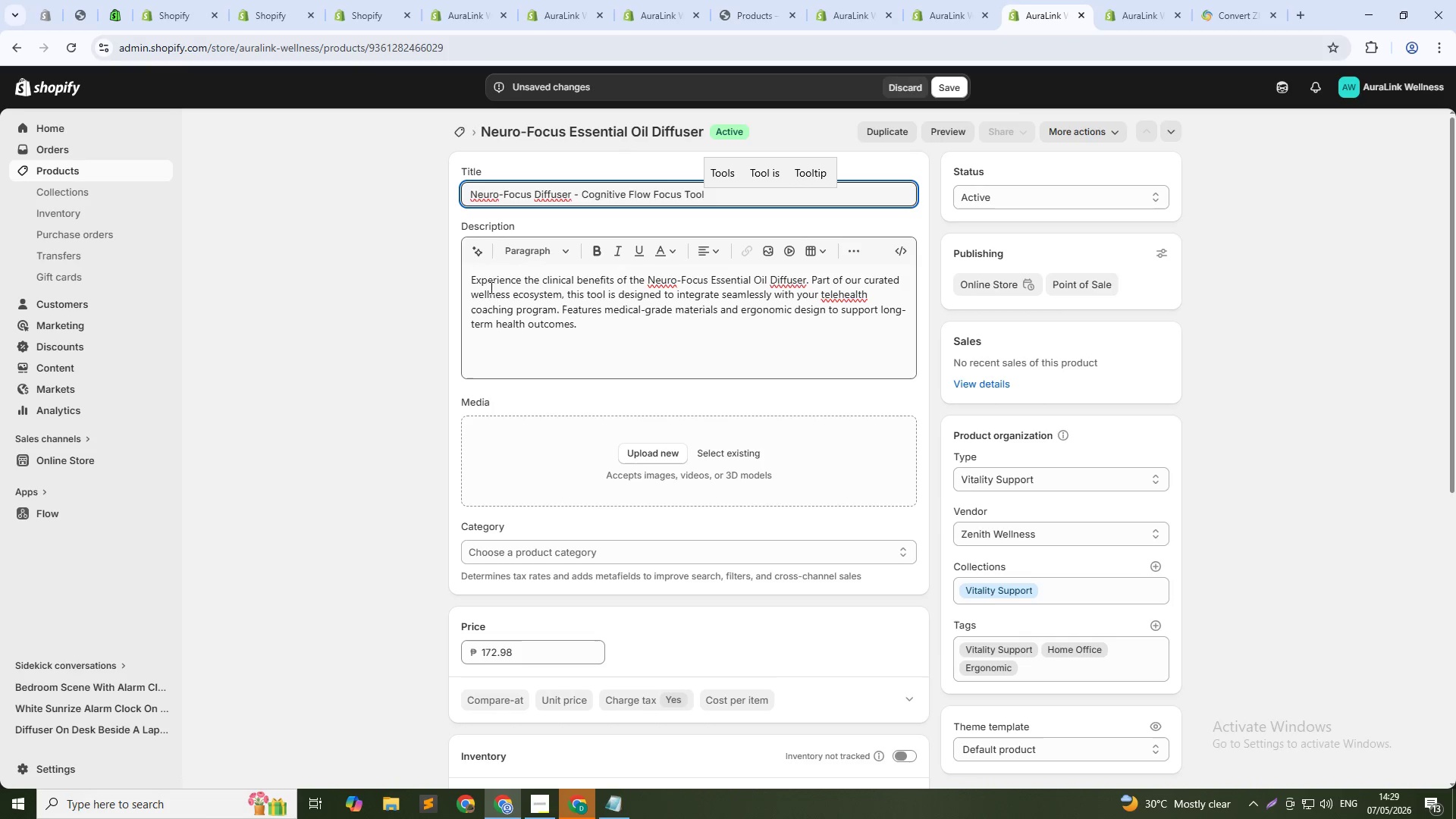 
left_click_drag(start_coordinate=[503, 291], to_coordinate=[511, 290])
 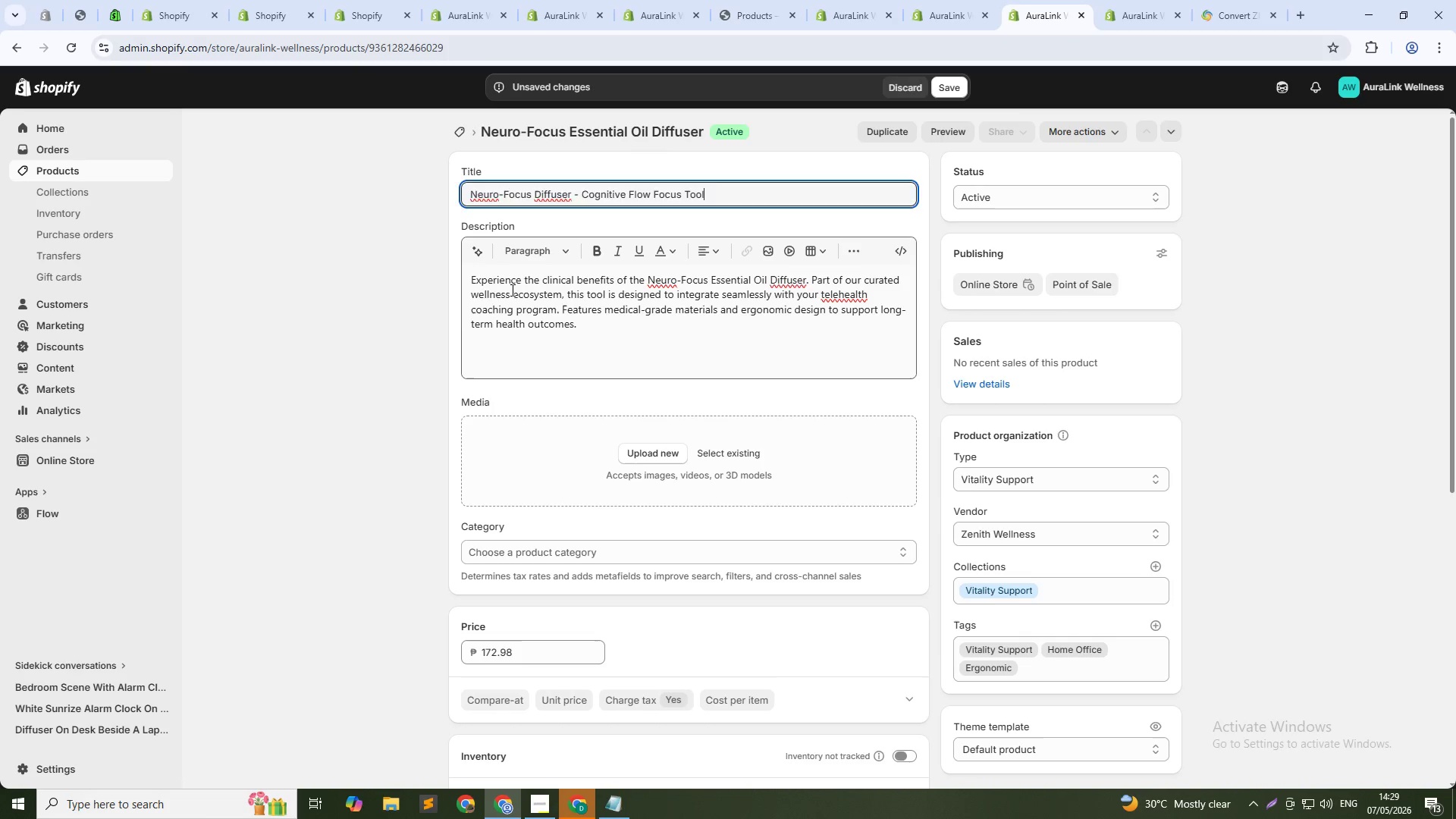 
key(Control+ControlLeft)
 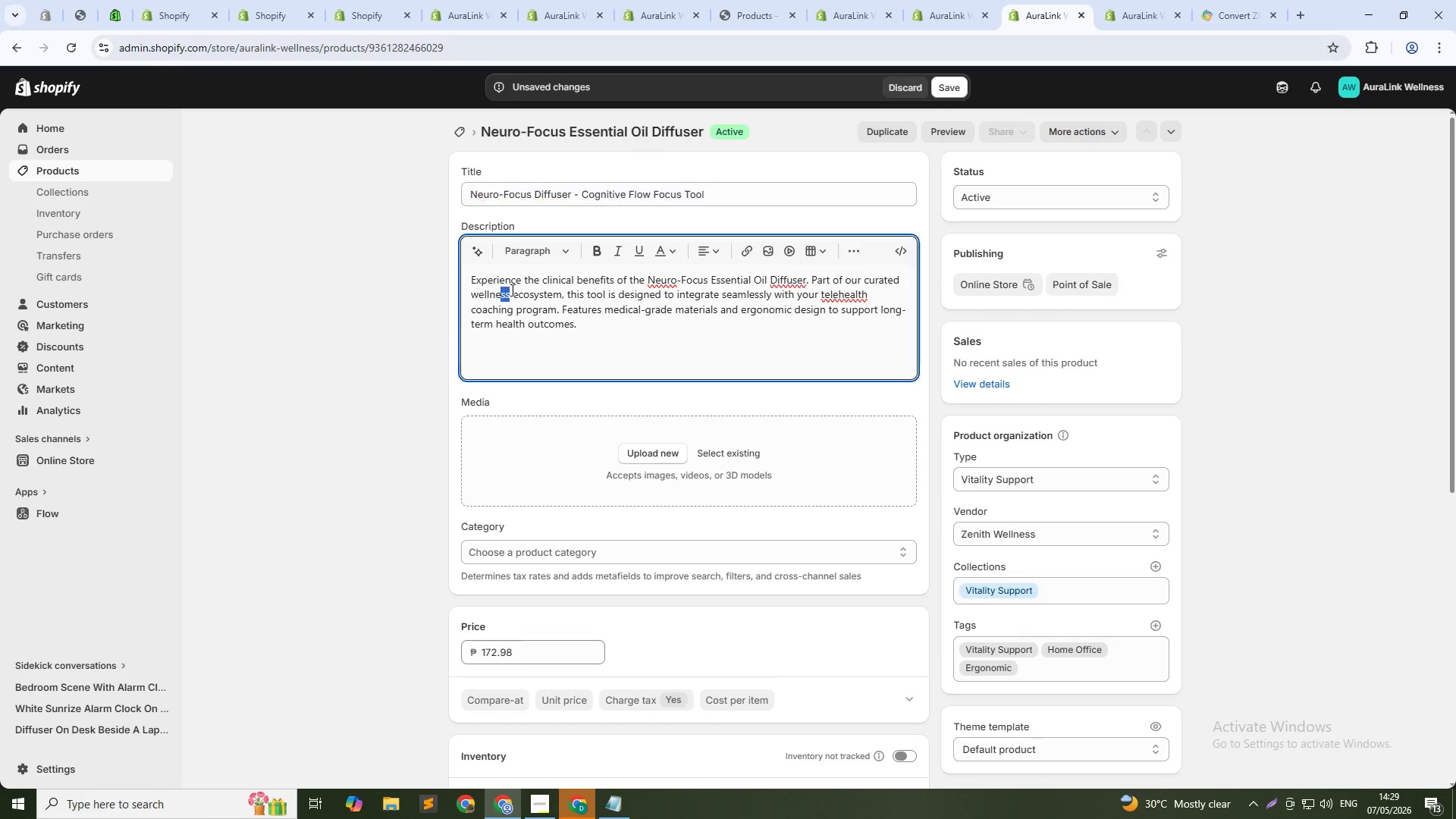 
key(Control+A)
 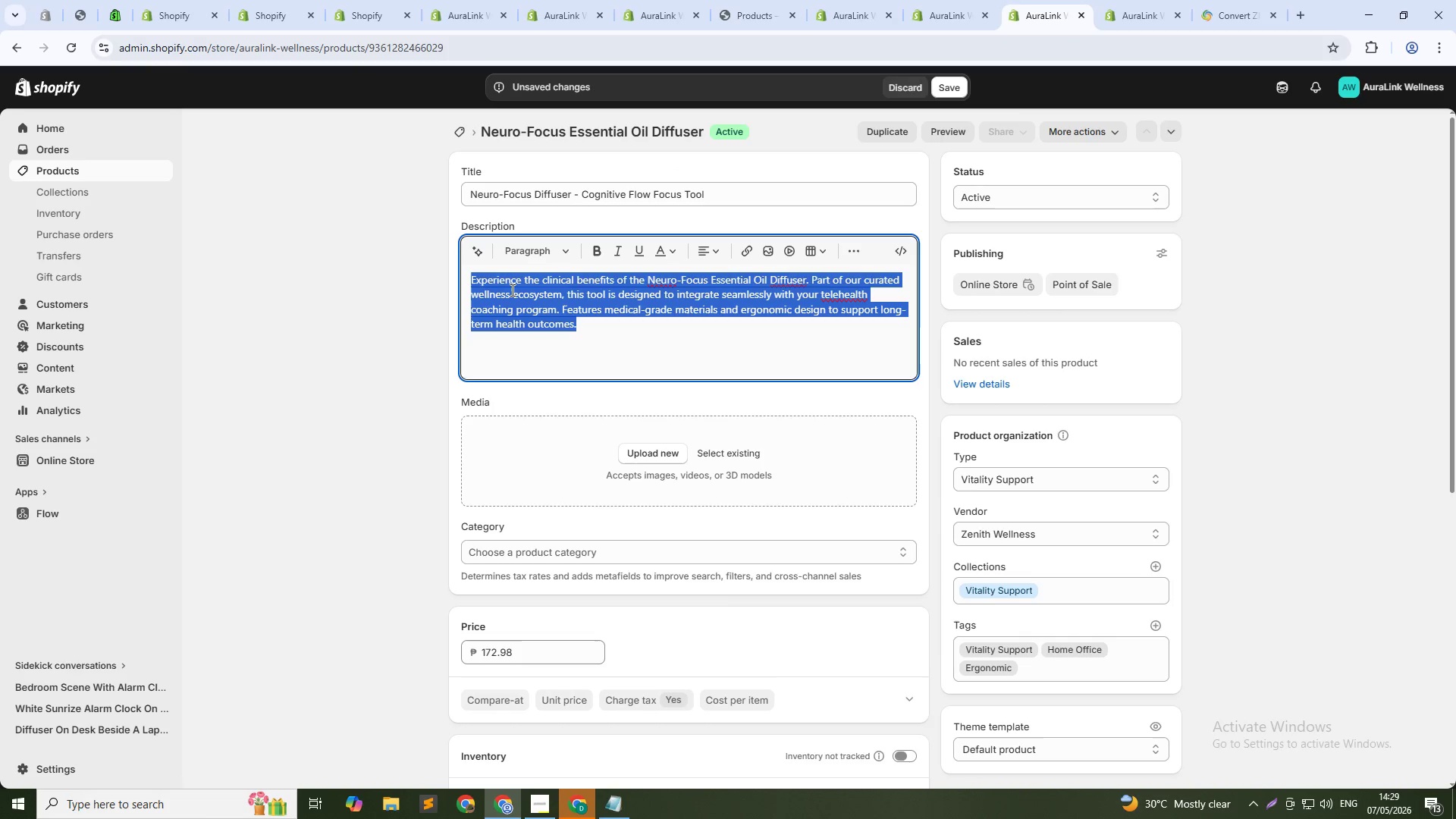 
type(This ultasoci)
key(Backspace)
key(Backspace)
type(nic diffuser turns water and essential oils into a fine, cool mist that can help sharpen mental clarity)
 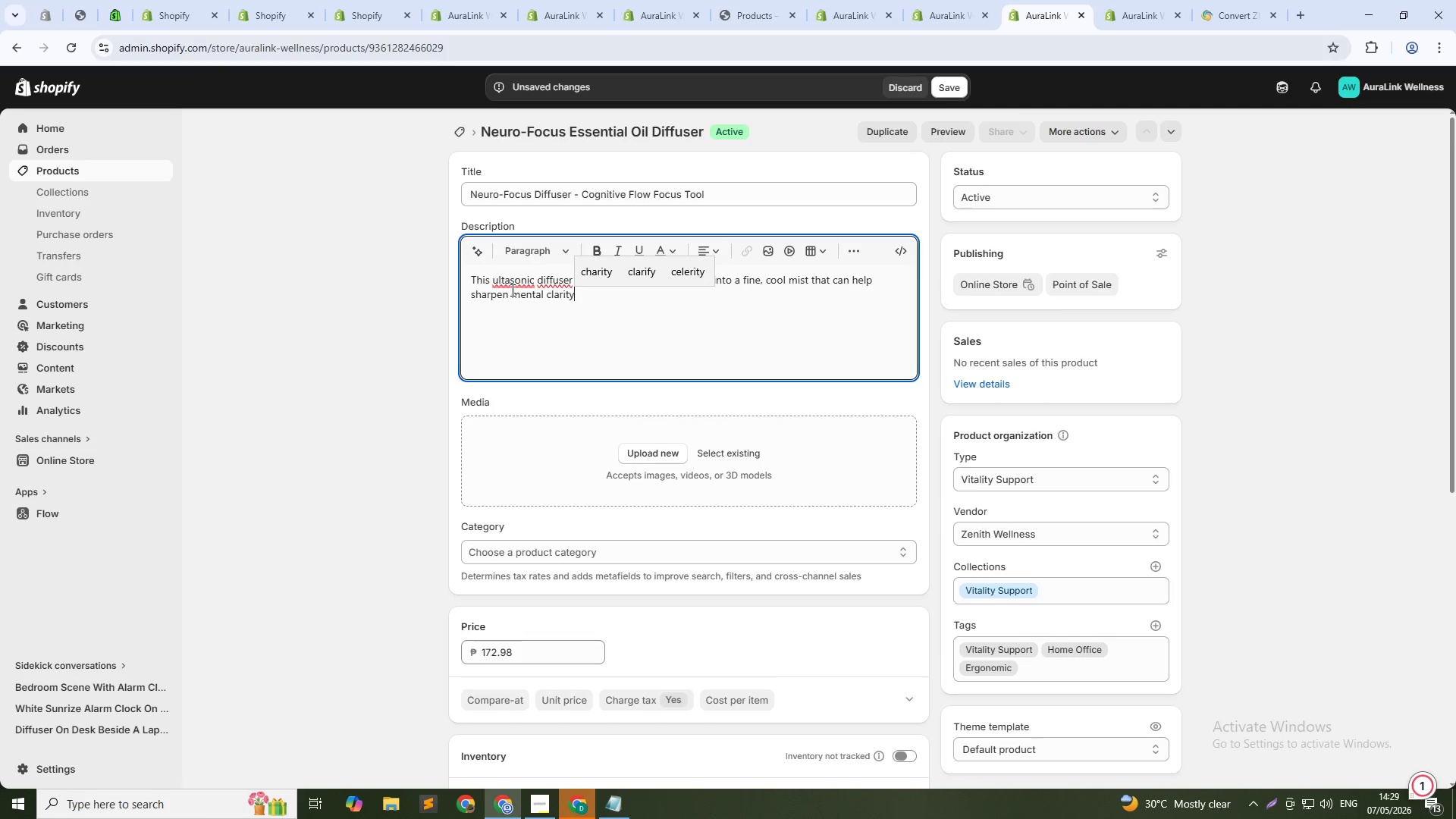 
type(. Use peppermint or rosemary oils to support focus during deep work sessions. The diffuser runs quiel)
key(Backspace)
type(tlt)
key(Backspace)
type(y and has a clean, c)
key(Backspace)
type(CLINICAL LLOK THAT FITS ANY HOME OFFICE)
 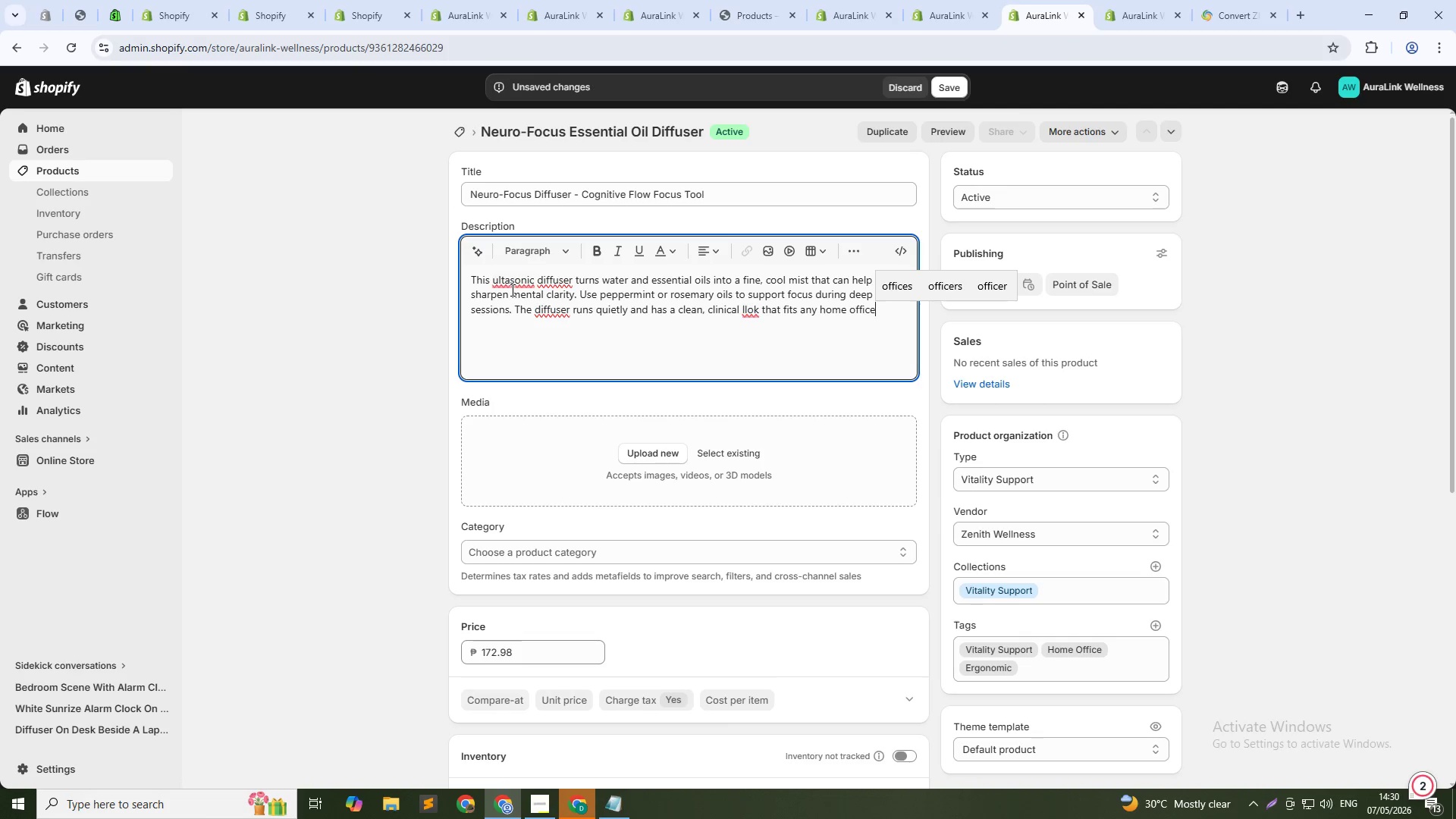 
hold_key(key=CapsLock, duration=0.38)
 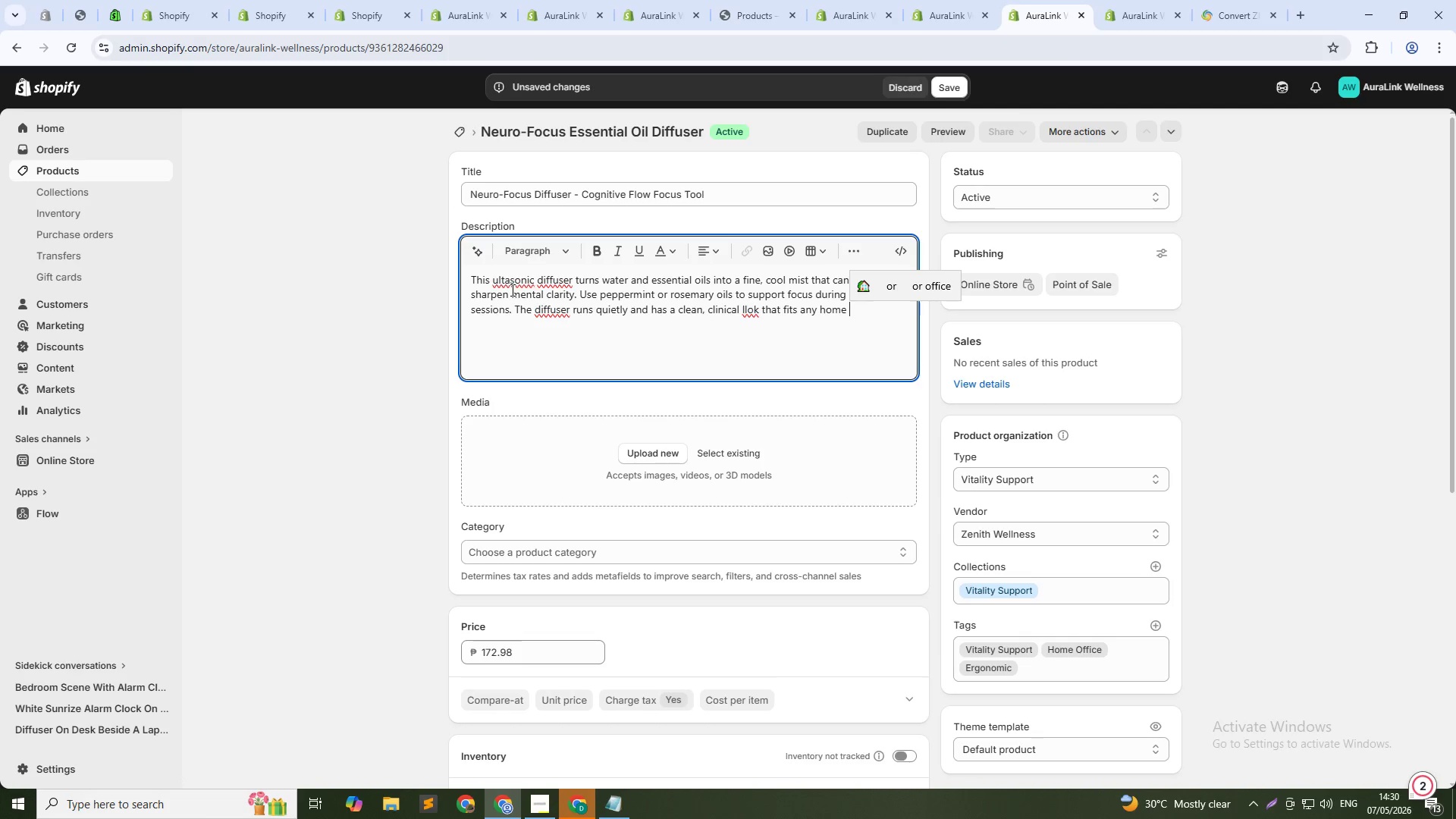 
type(. Part of Cognitive Flow.)
 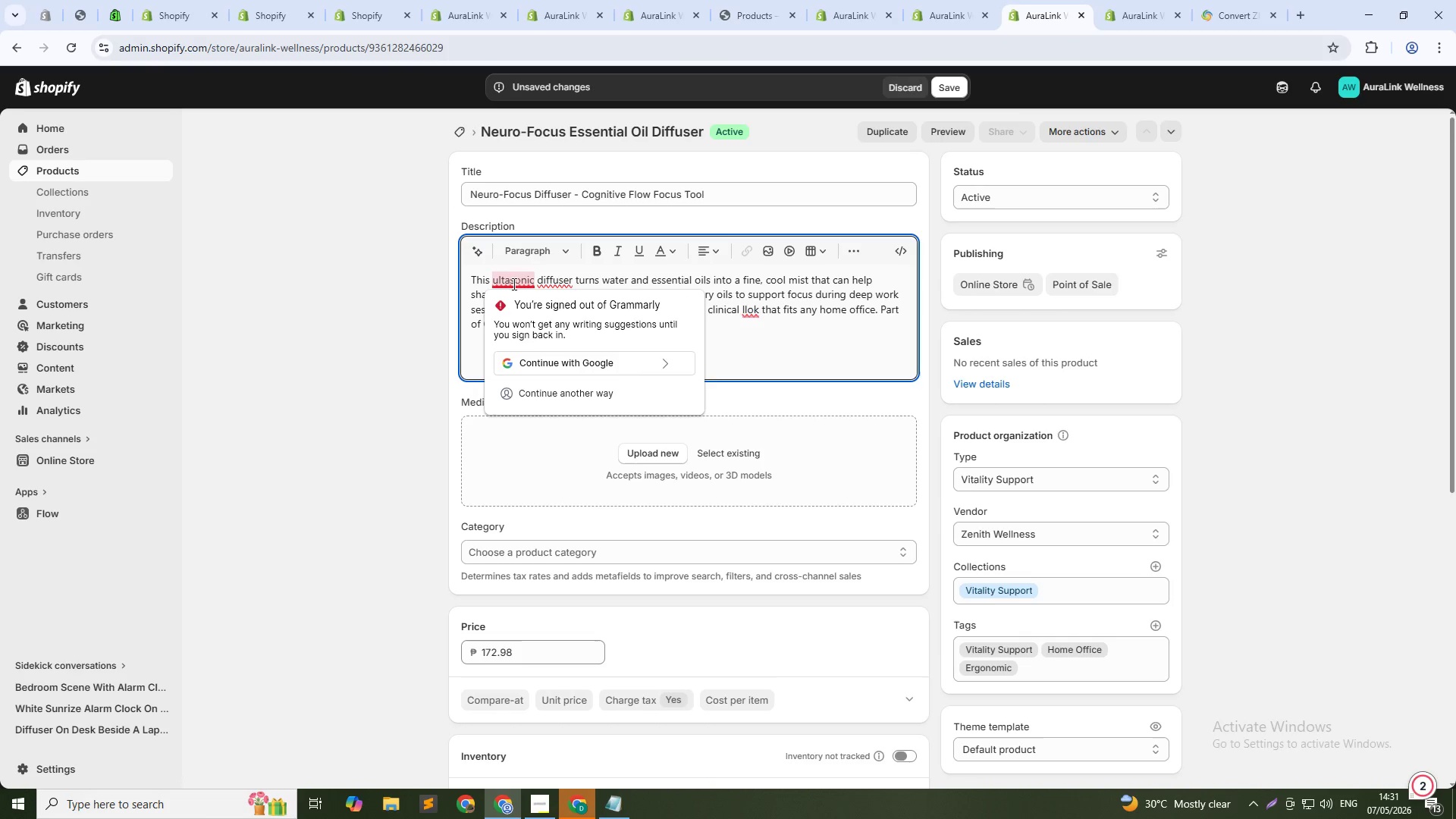 
wait(5.14)
 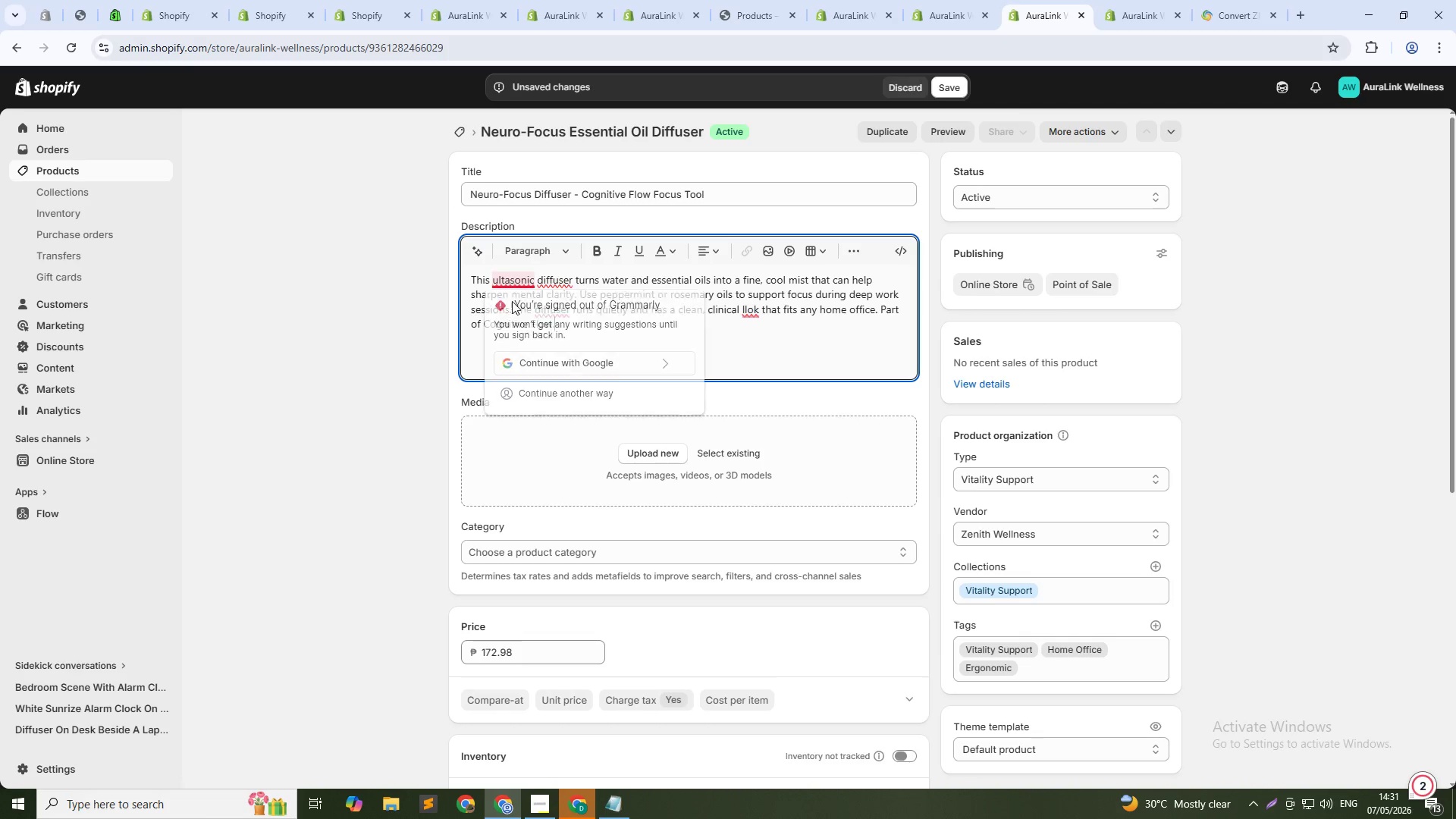 
left_click([506, 278])
 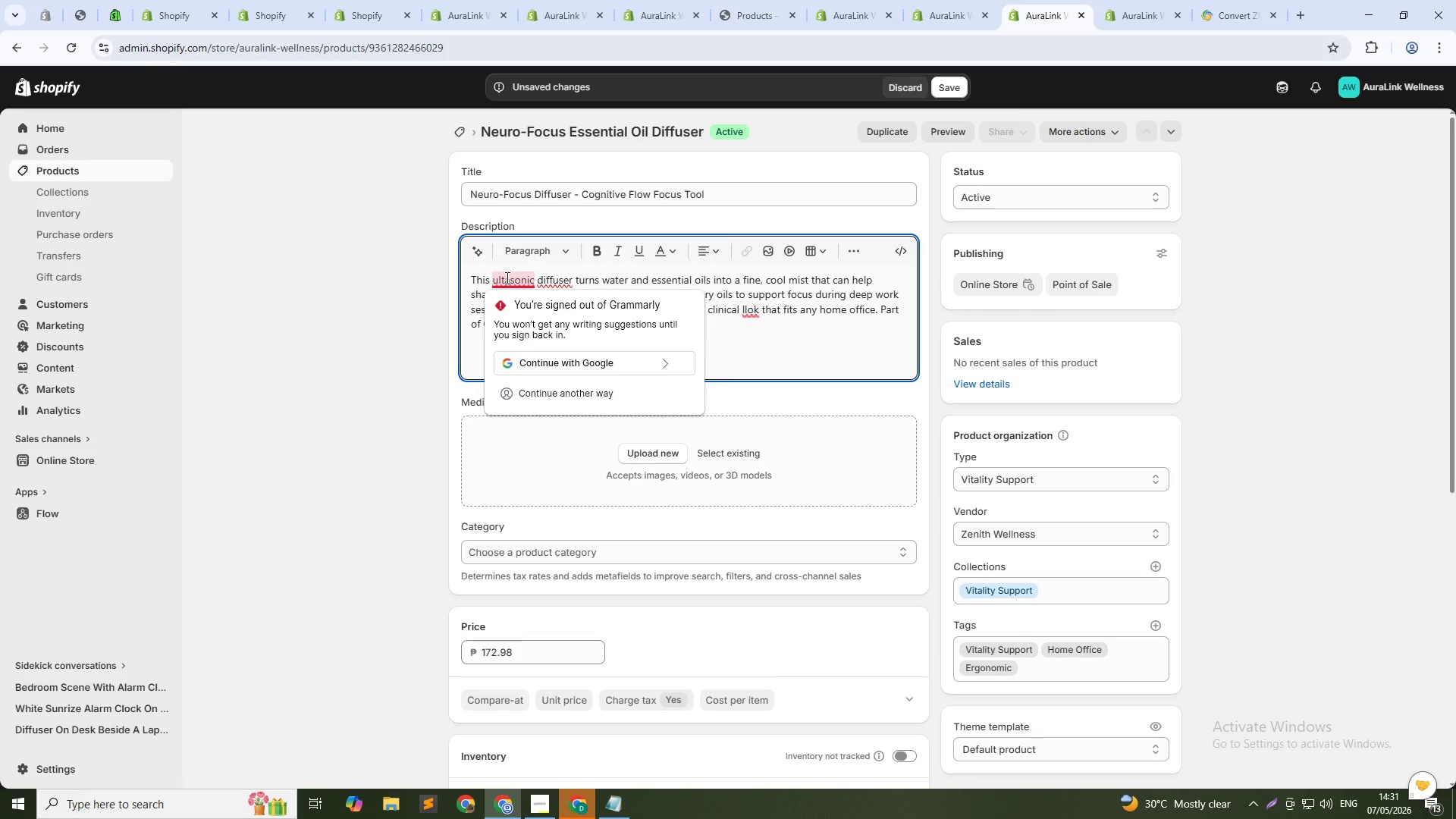 
key(R)
 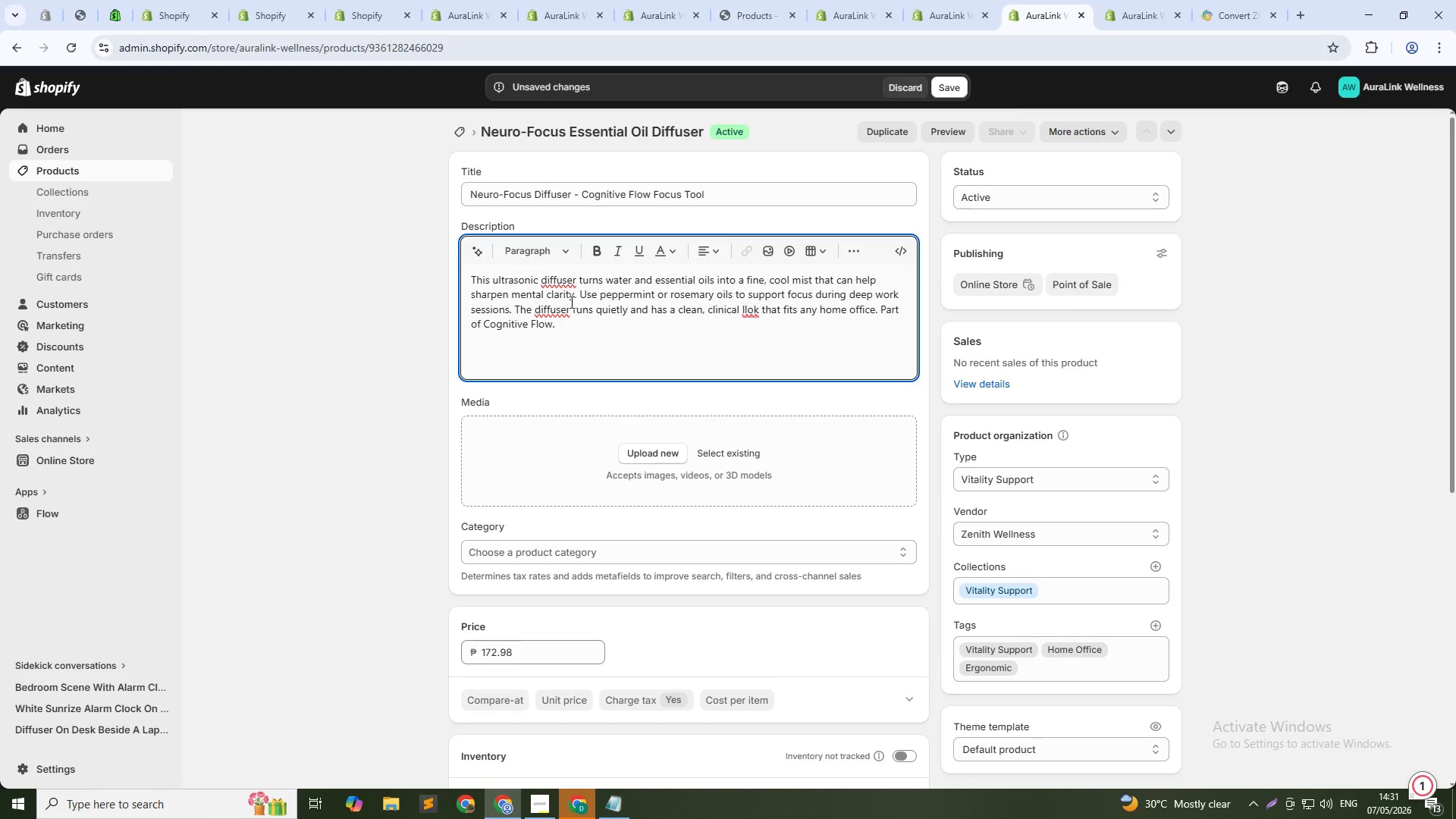 
wait(10.05)
 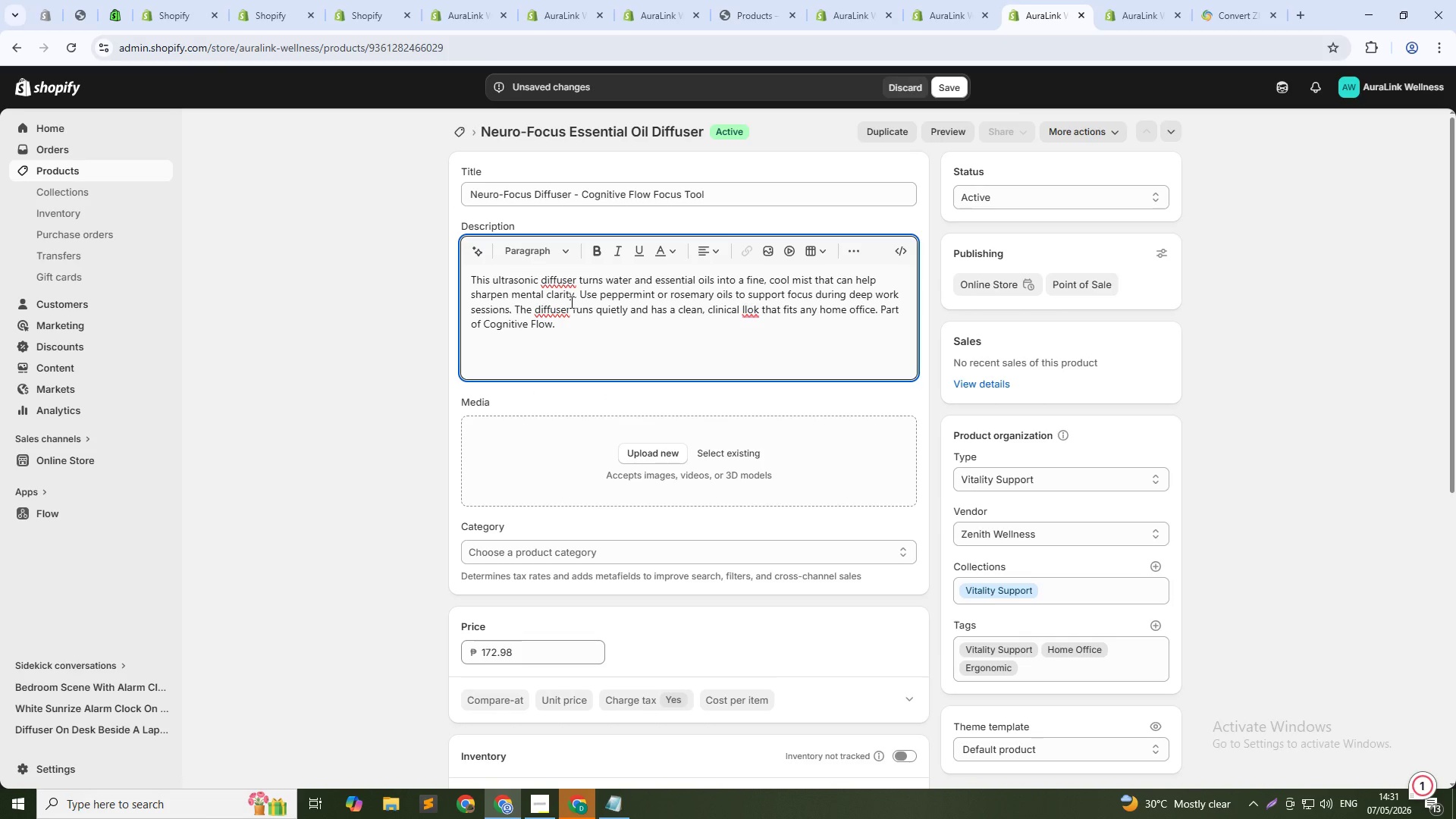 
left_click([746, 312])
 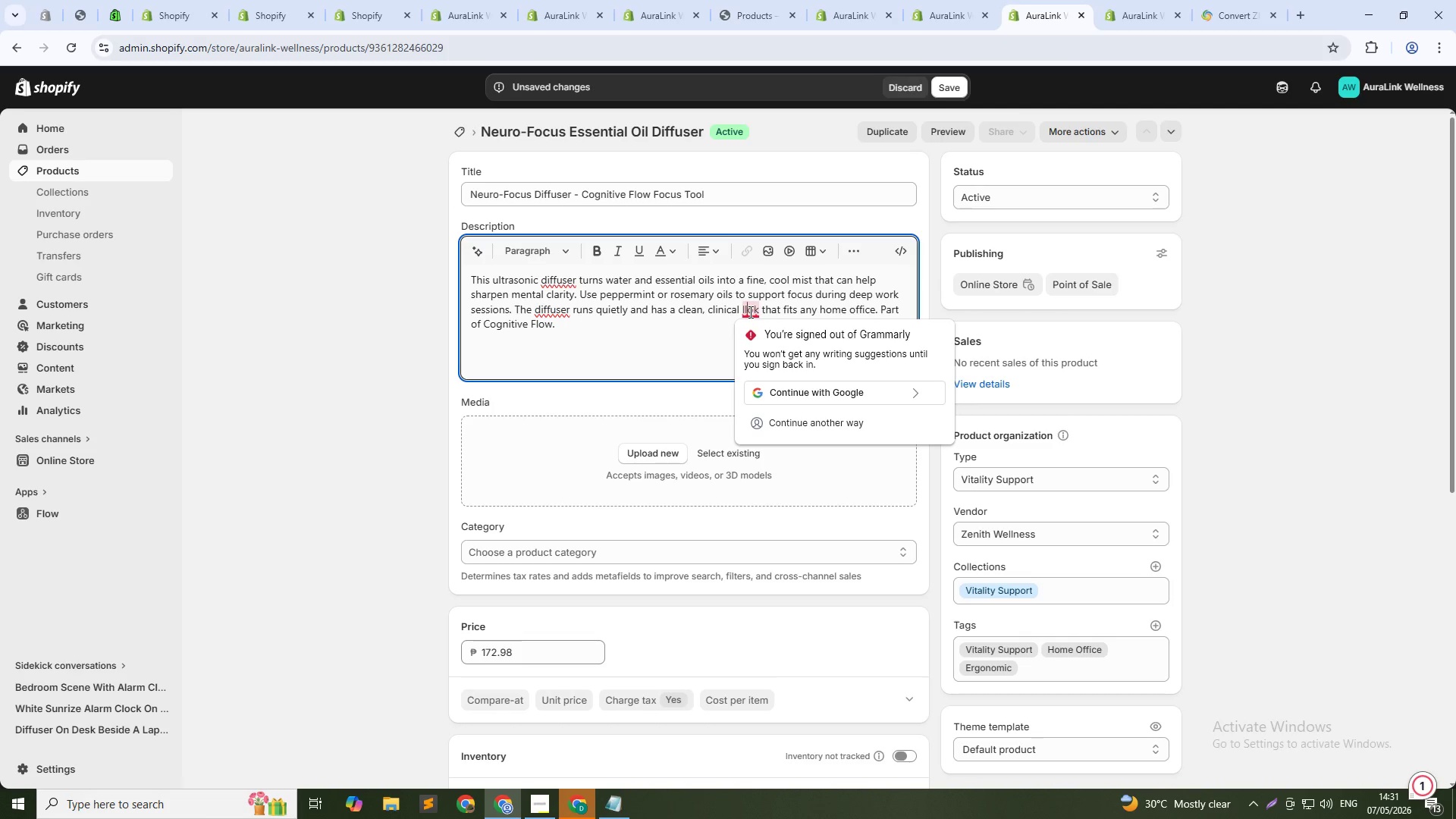 
key(Backspace)
 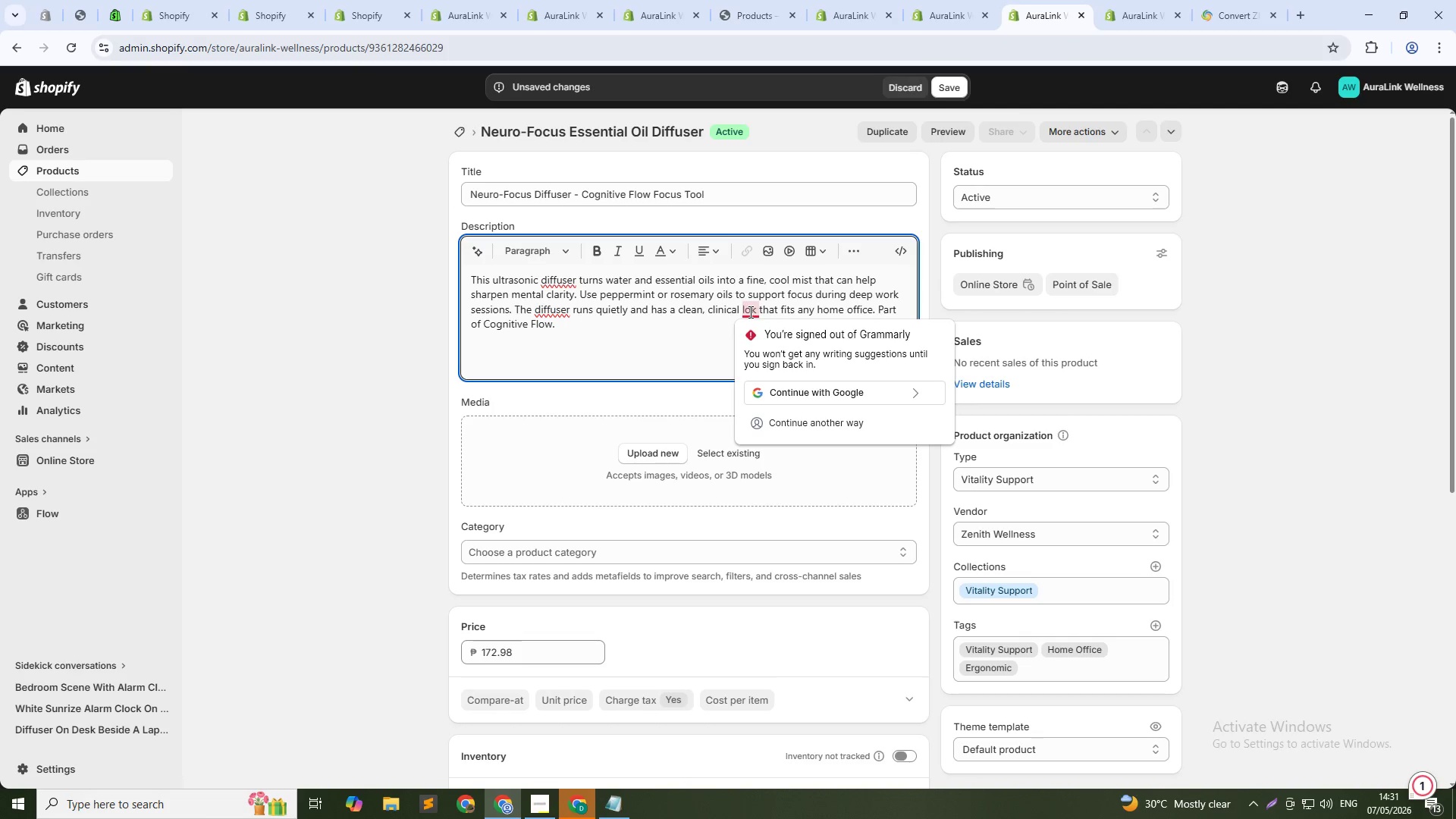 
key(O)
 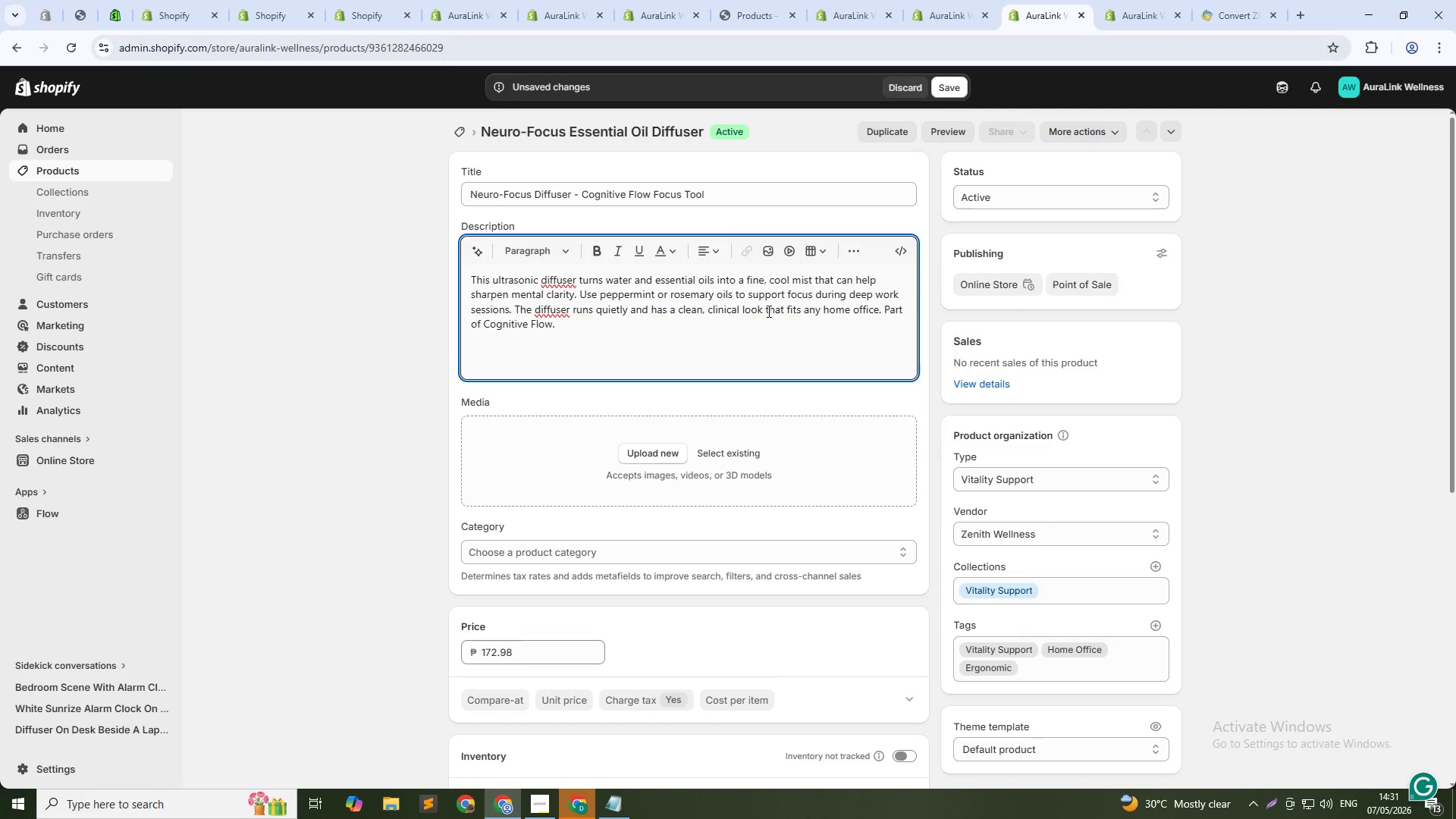 
scroll: coordinate [744, 468], scroll_direction: down, amount: 12.0
 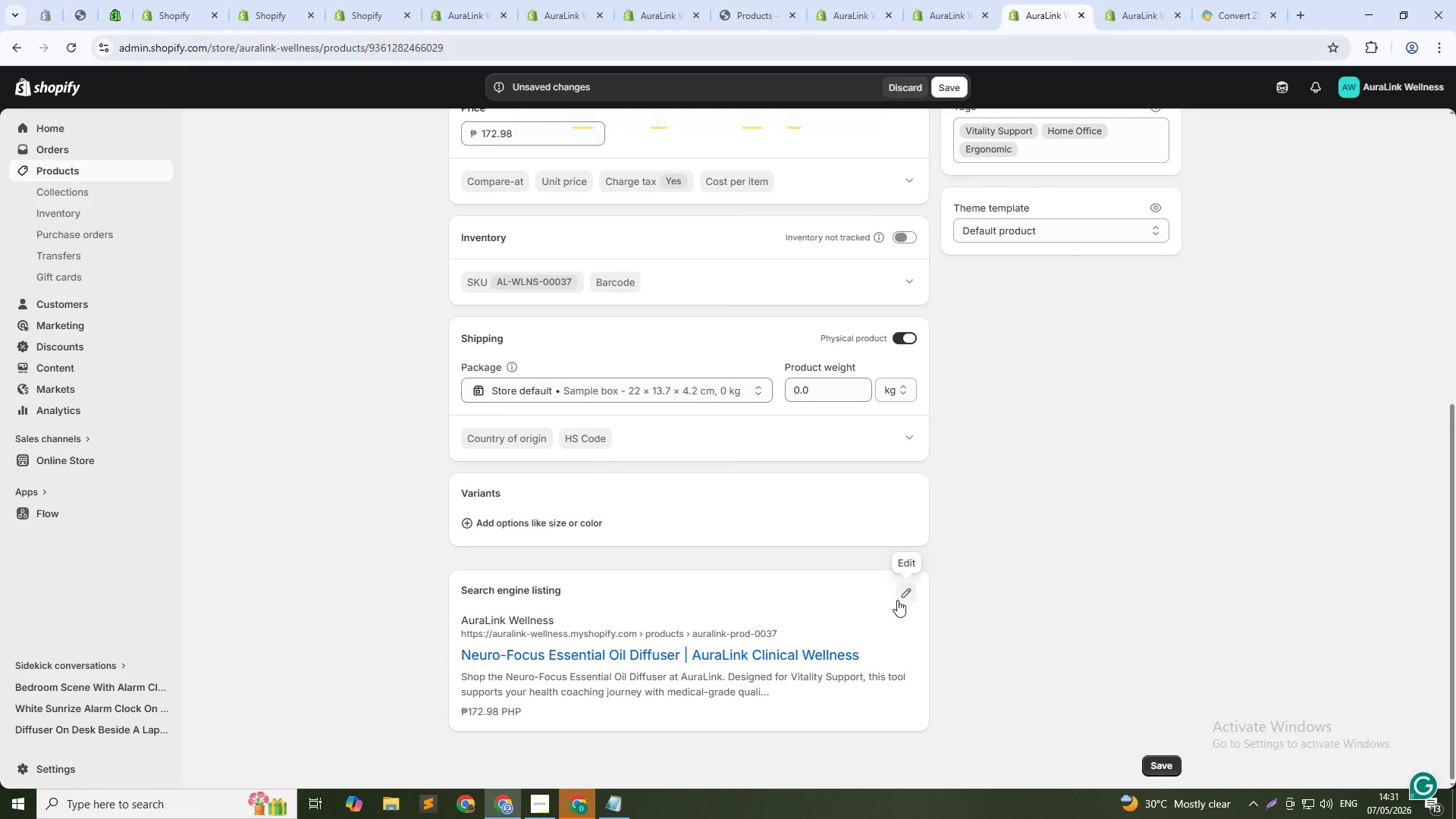 
left_click([897, 599])
 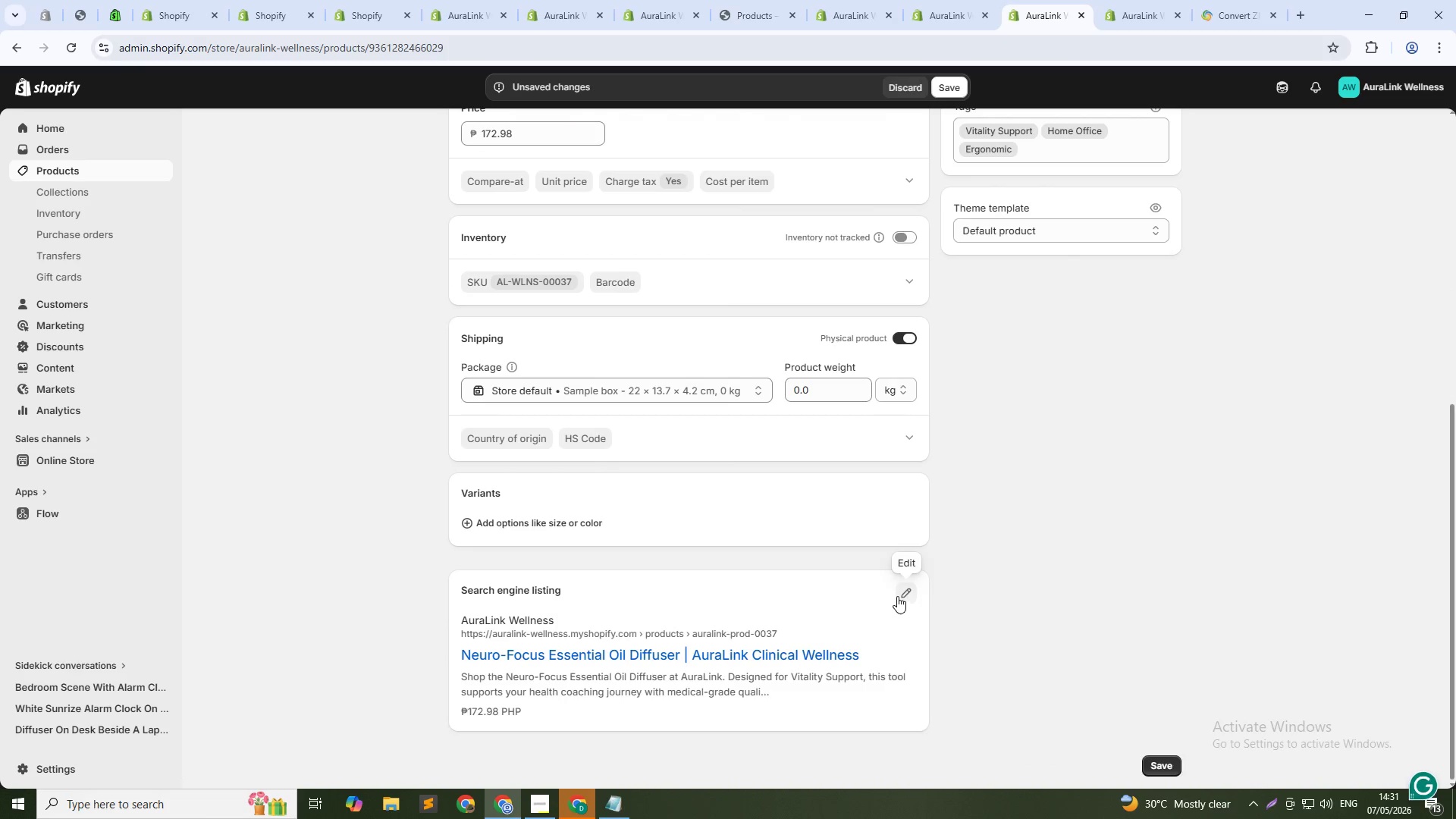 
scroll: coordinate [893, 588], scroll_direction: down, amount: 8.0
 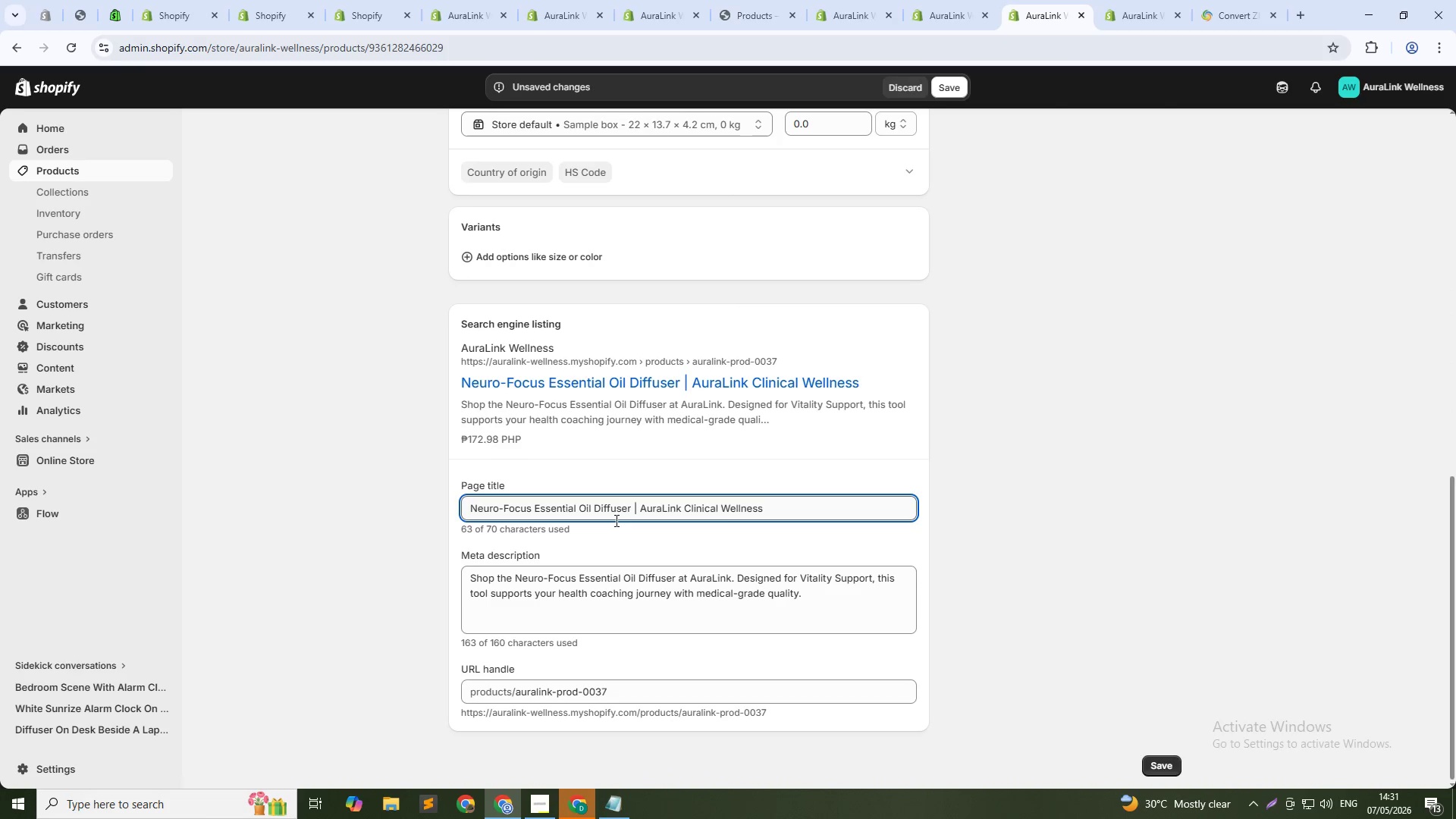 
left_click_drag(start_coordinate=[636, 507], to_coordinate=[767, 512])
 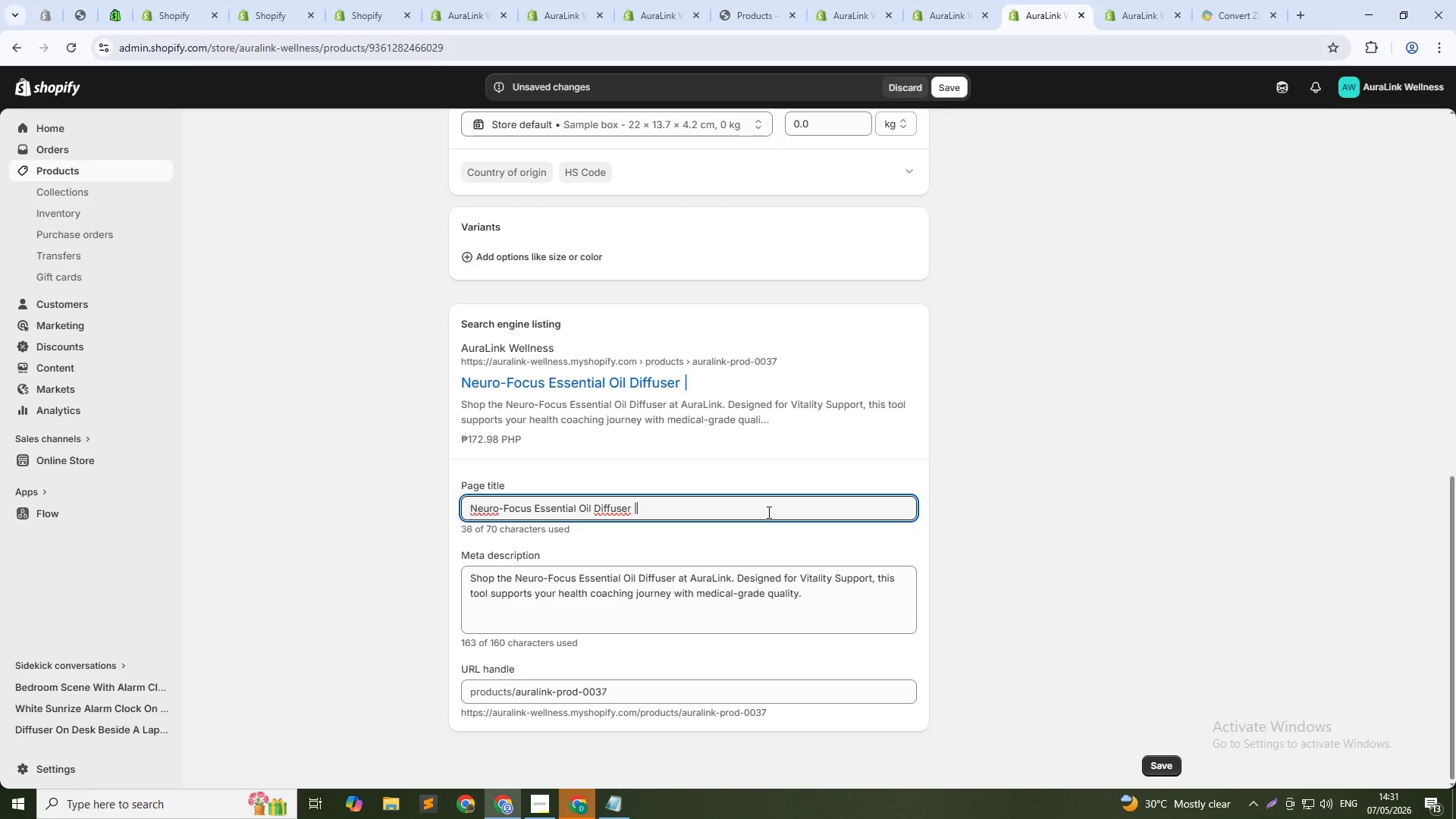 
key(Backspace)
 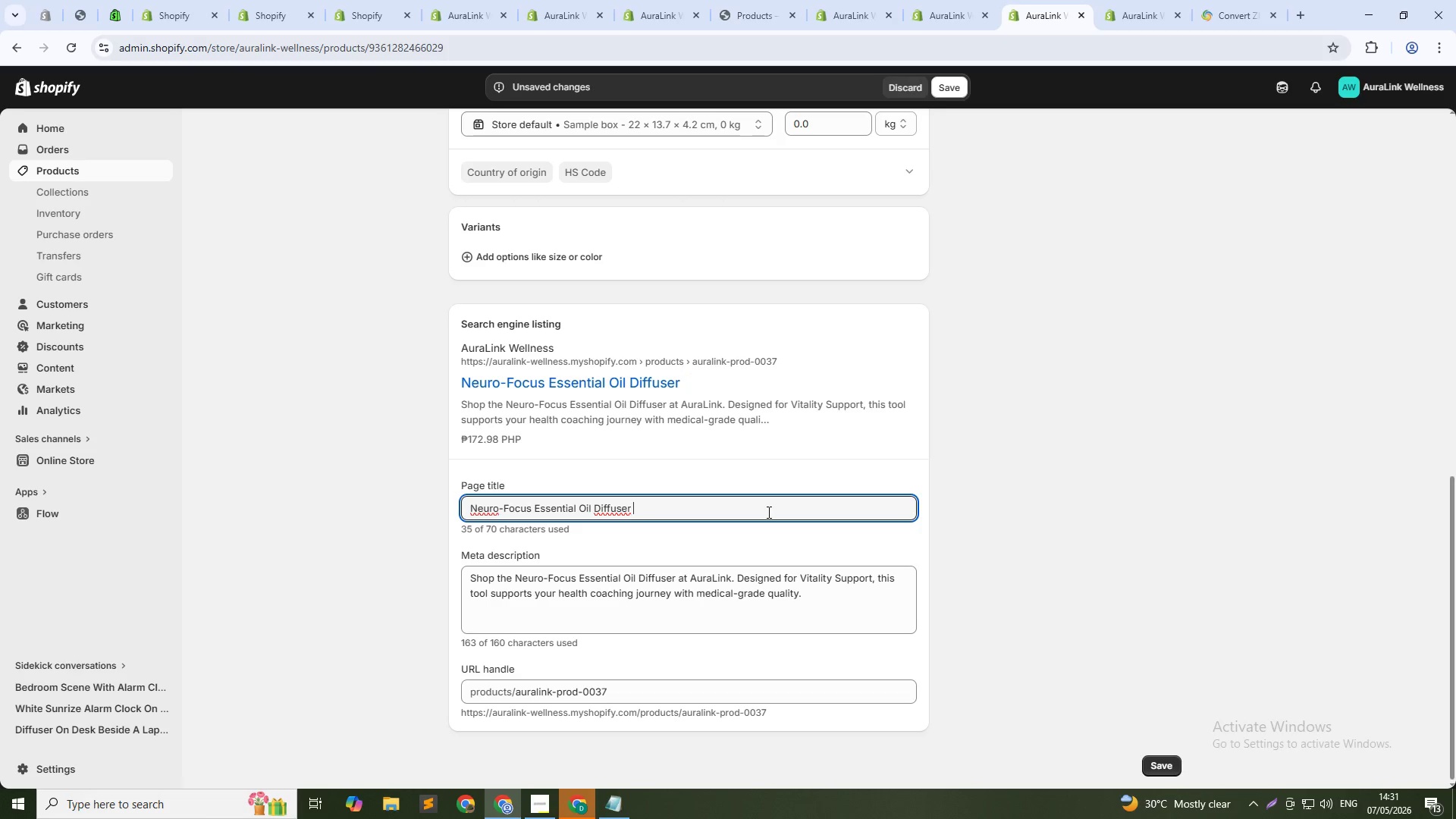 
key(Backspace)
 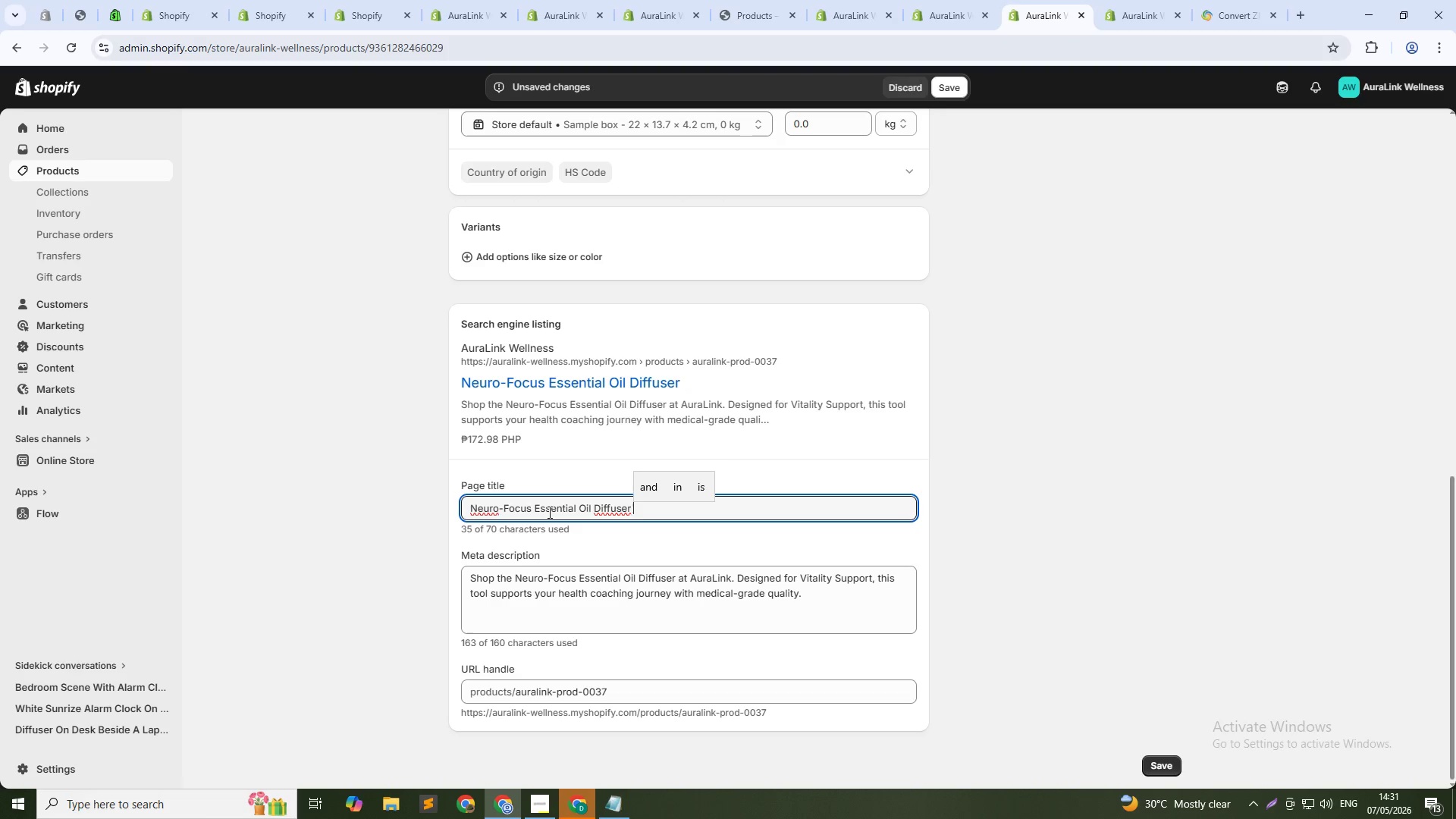 
double_click([548, 512])
 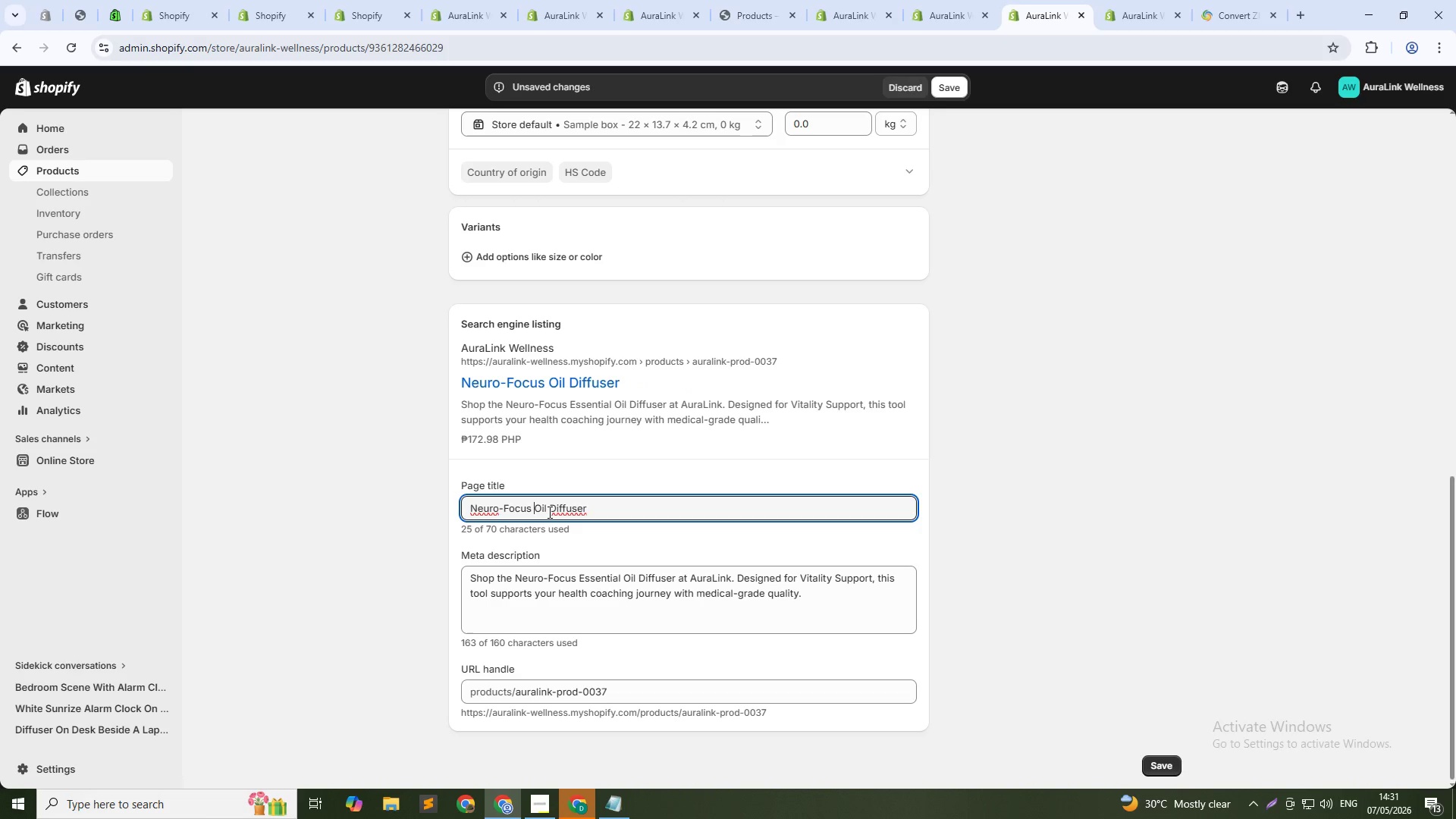 
key(Backspace)
 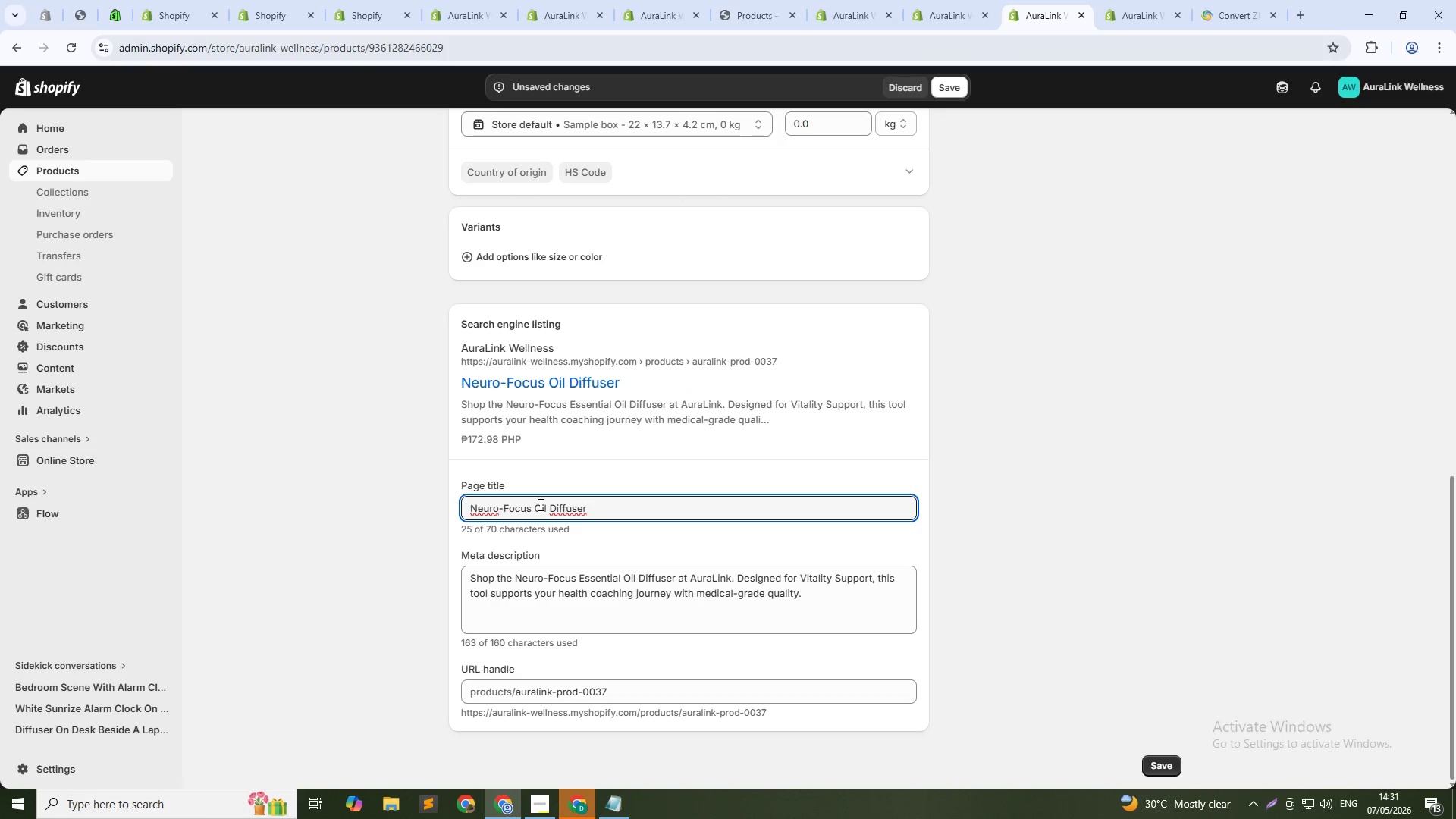 
double_click([539, 504])
 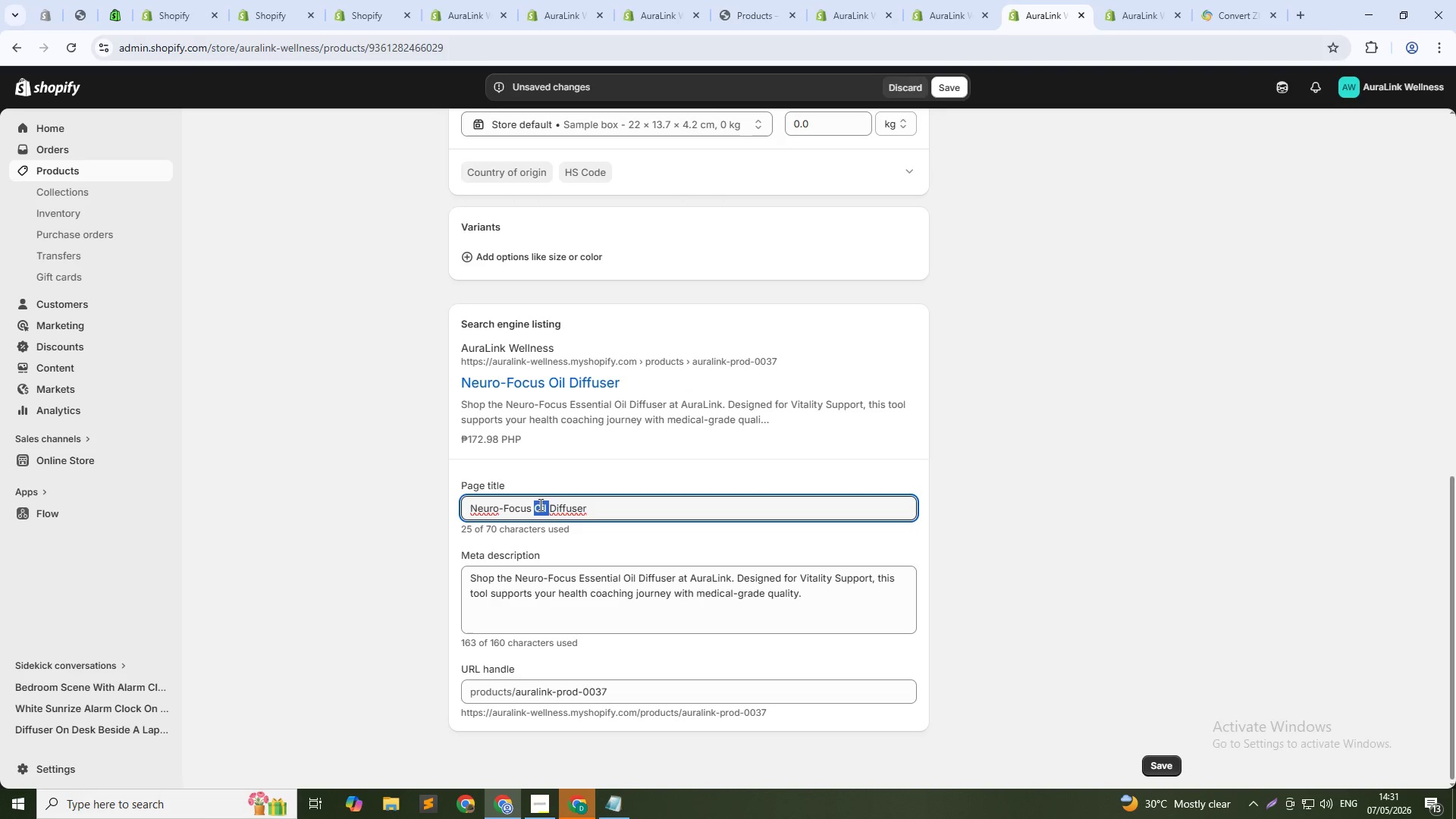 
key(Backspace)
 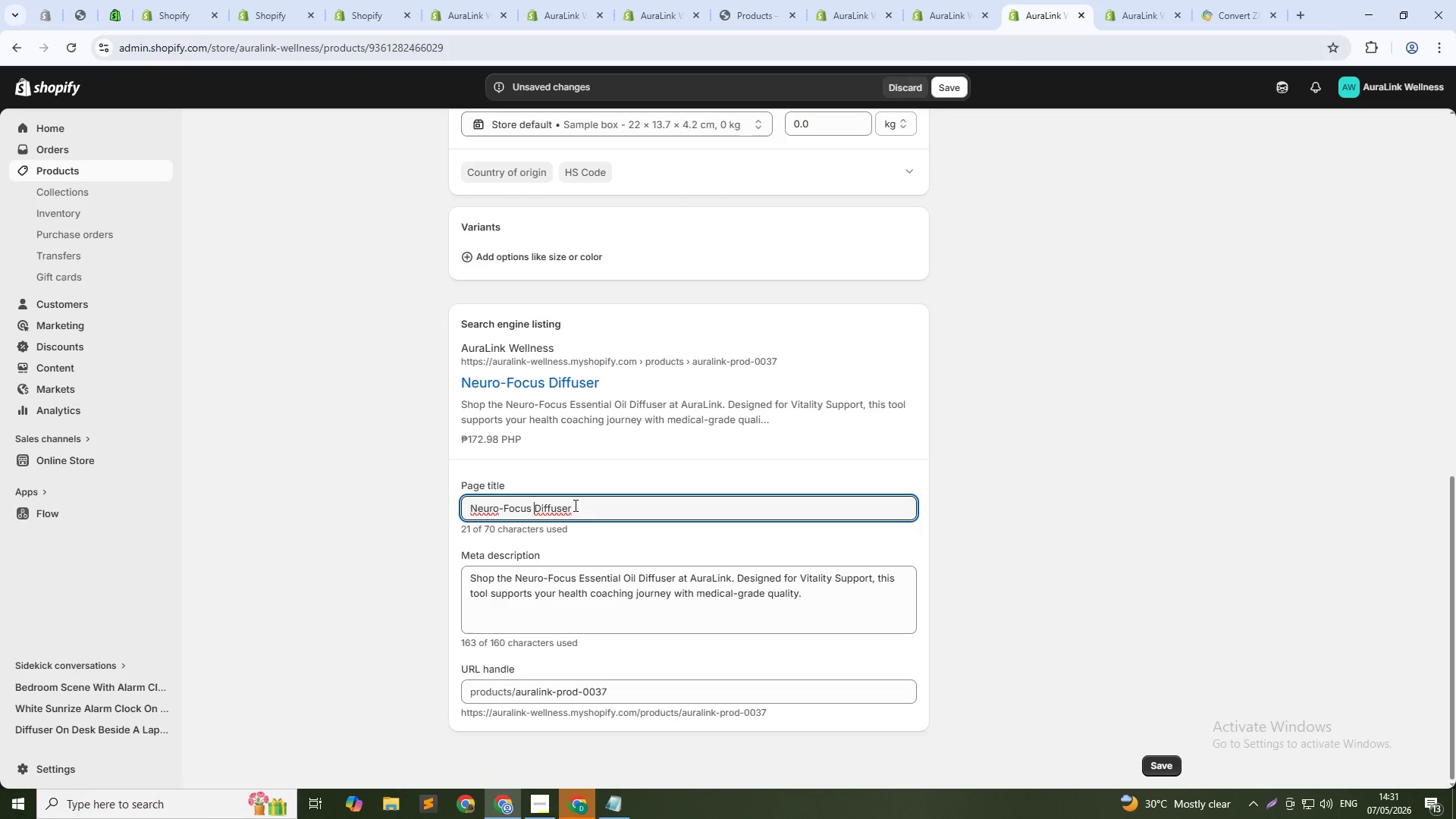 
left_click([595, 505])
 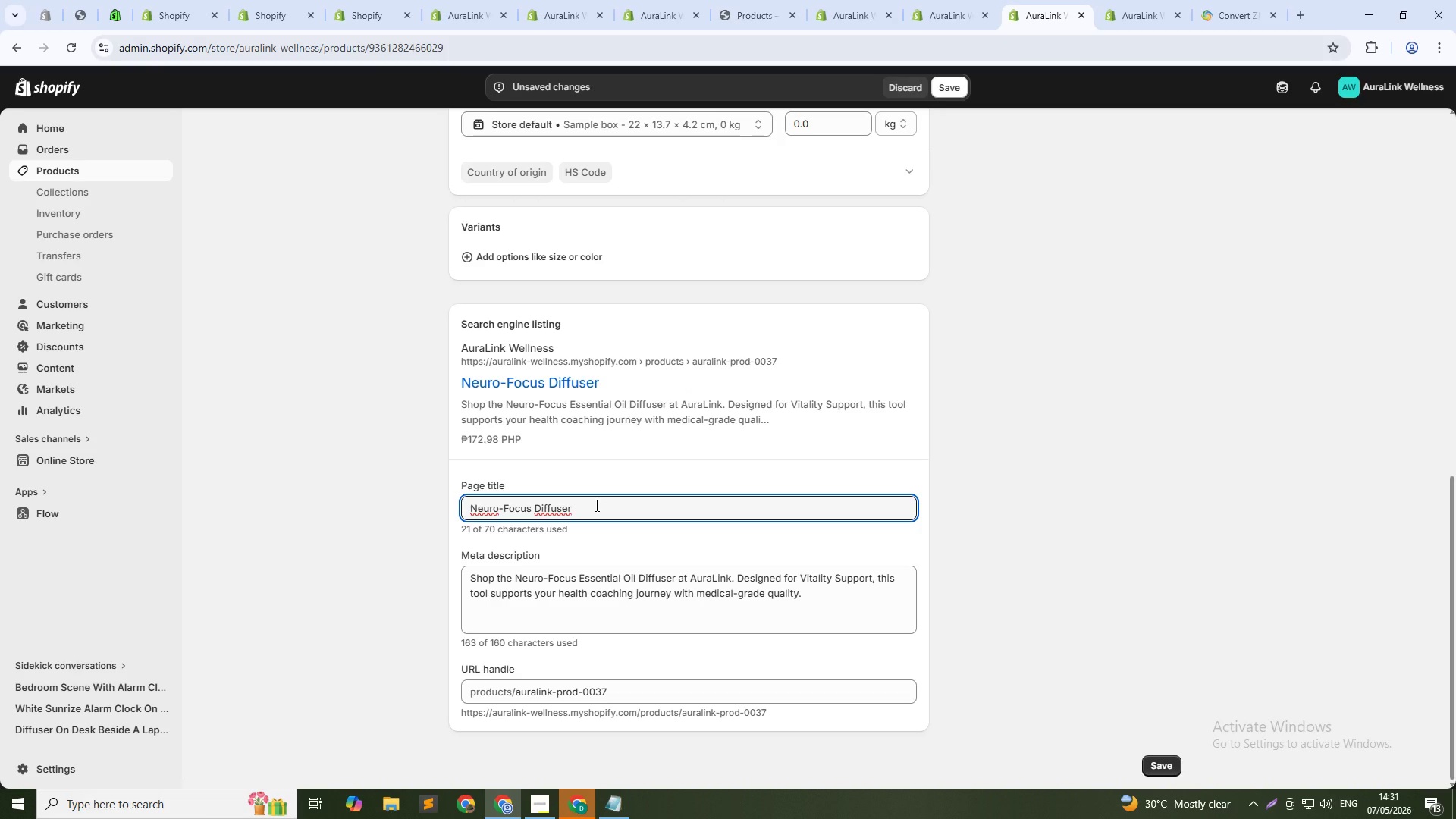 
type(Clinical Focus Tool)
 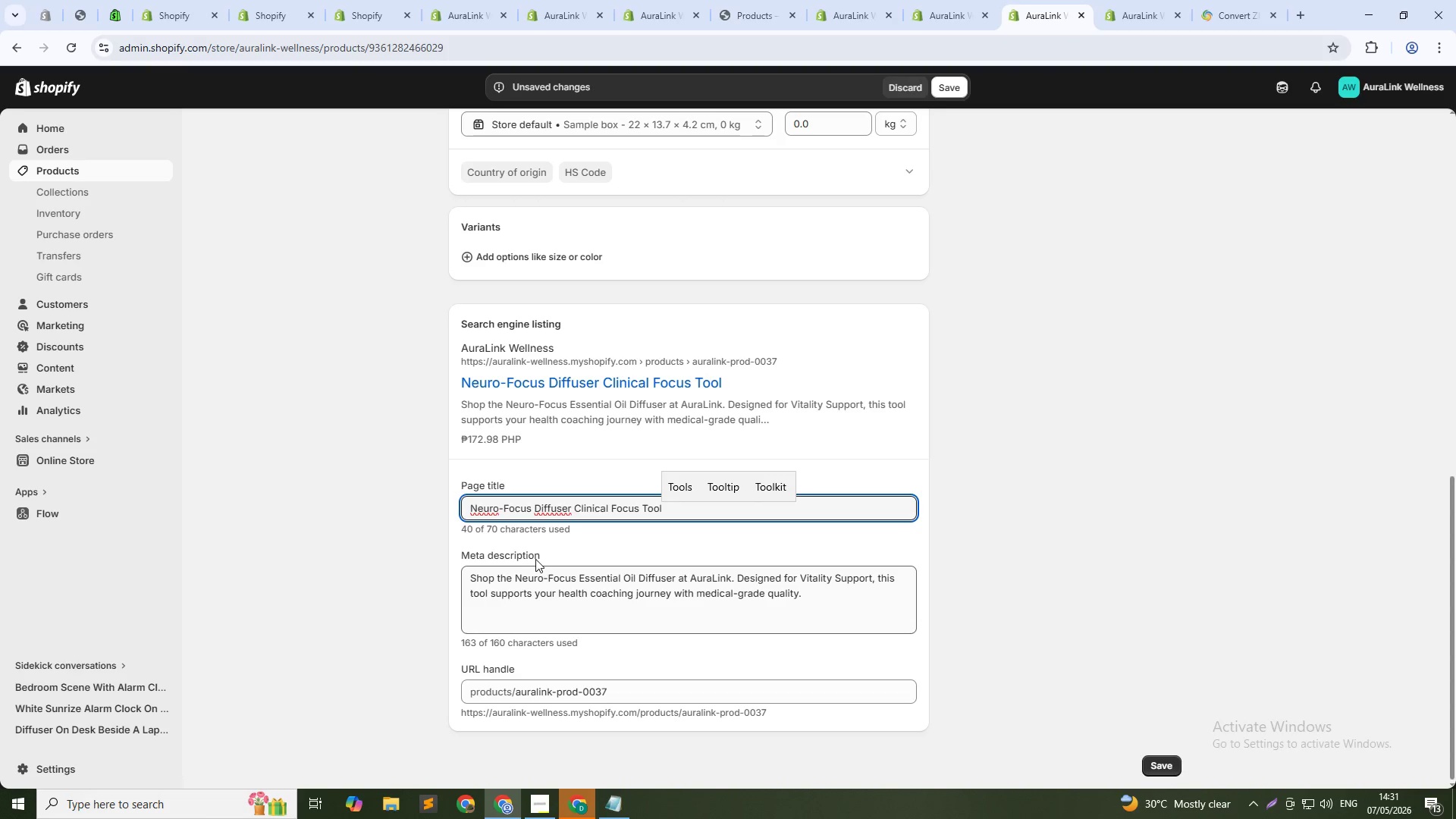 
left_click([532, 587])
 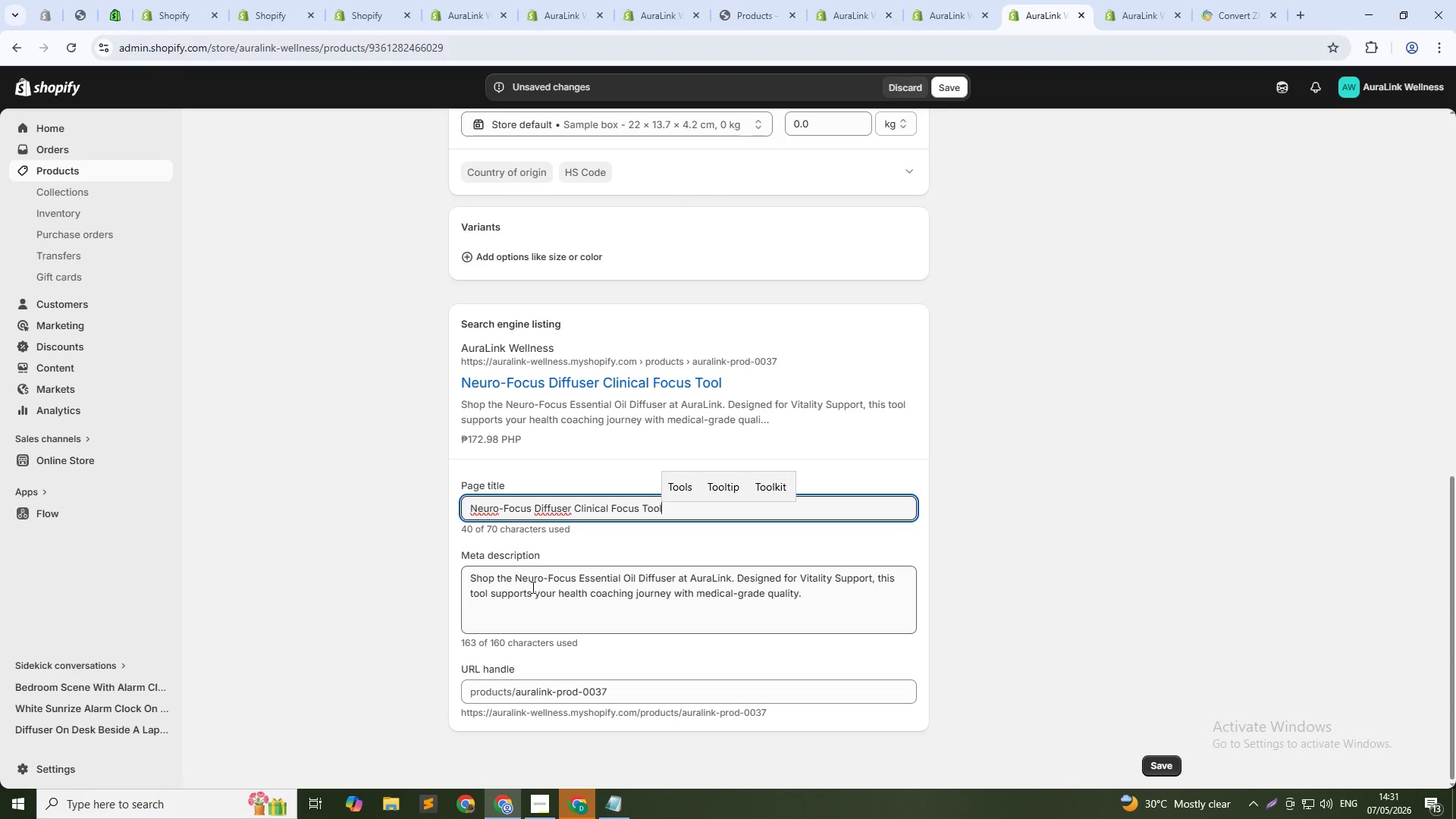 
key(Control+ControlLeft)
 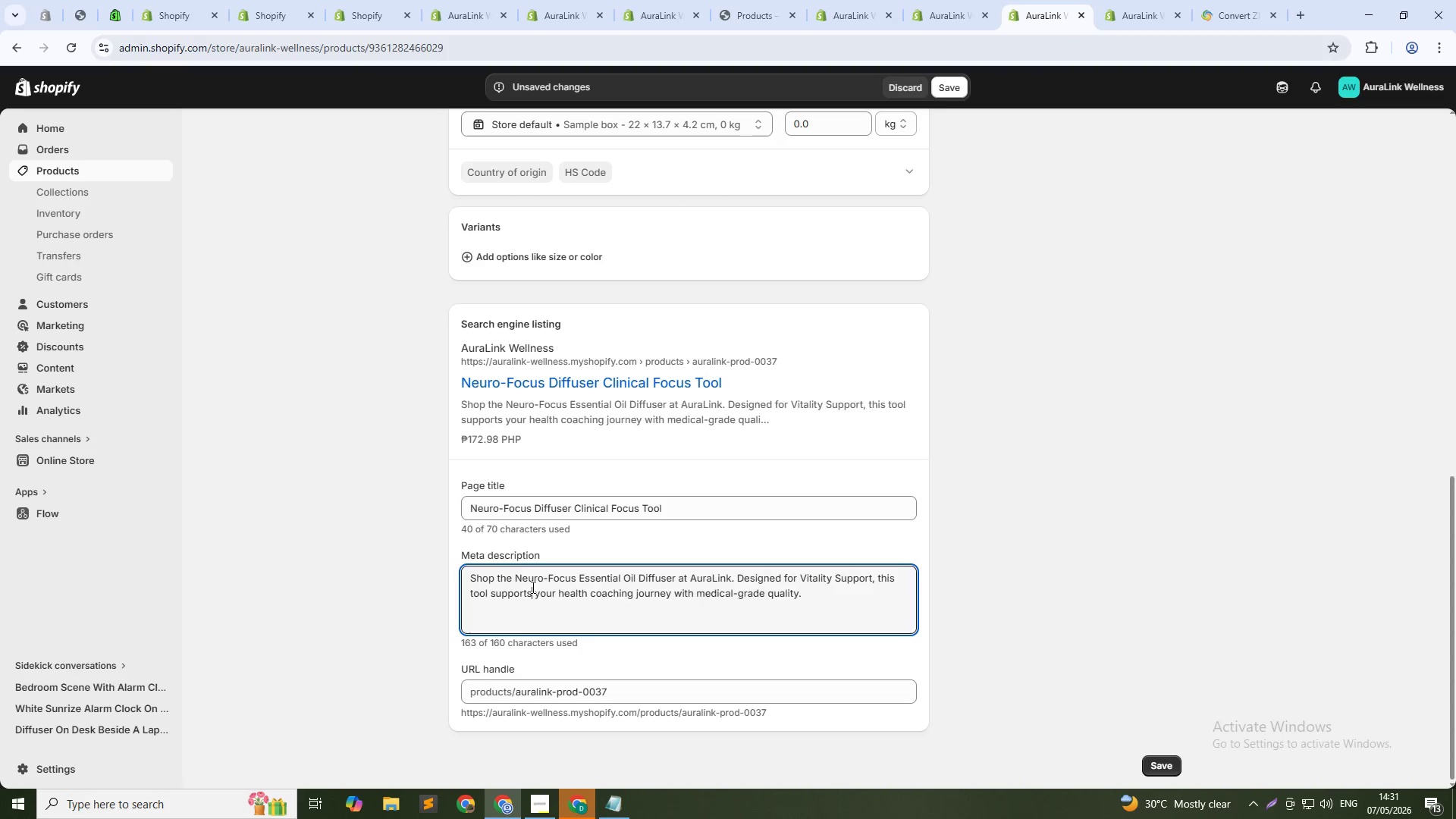 
key(Control+A)
 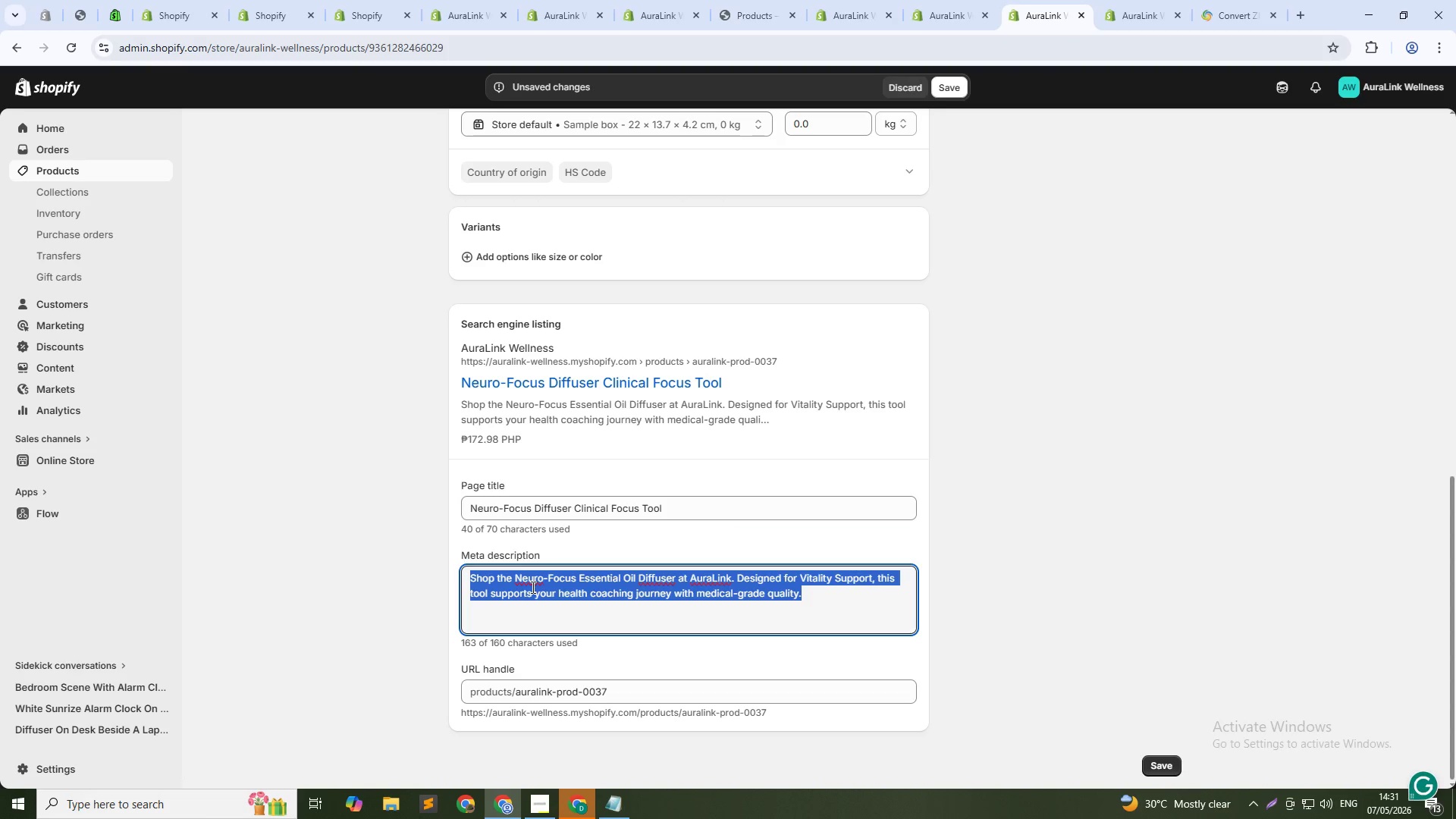 
type(i)
key(Backspace)
type(uLTRASOC)
key(Backspace)
type(NIC ESSENTIAL OIL DIFFUSER FOR WORKSPACE FOCUS. Quiet operation. Clean clini)
 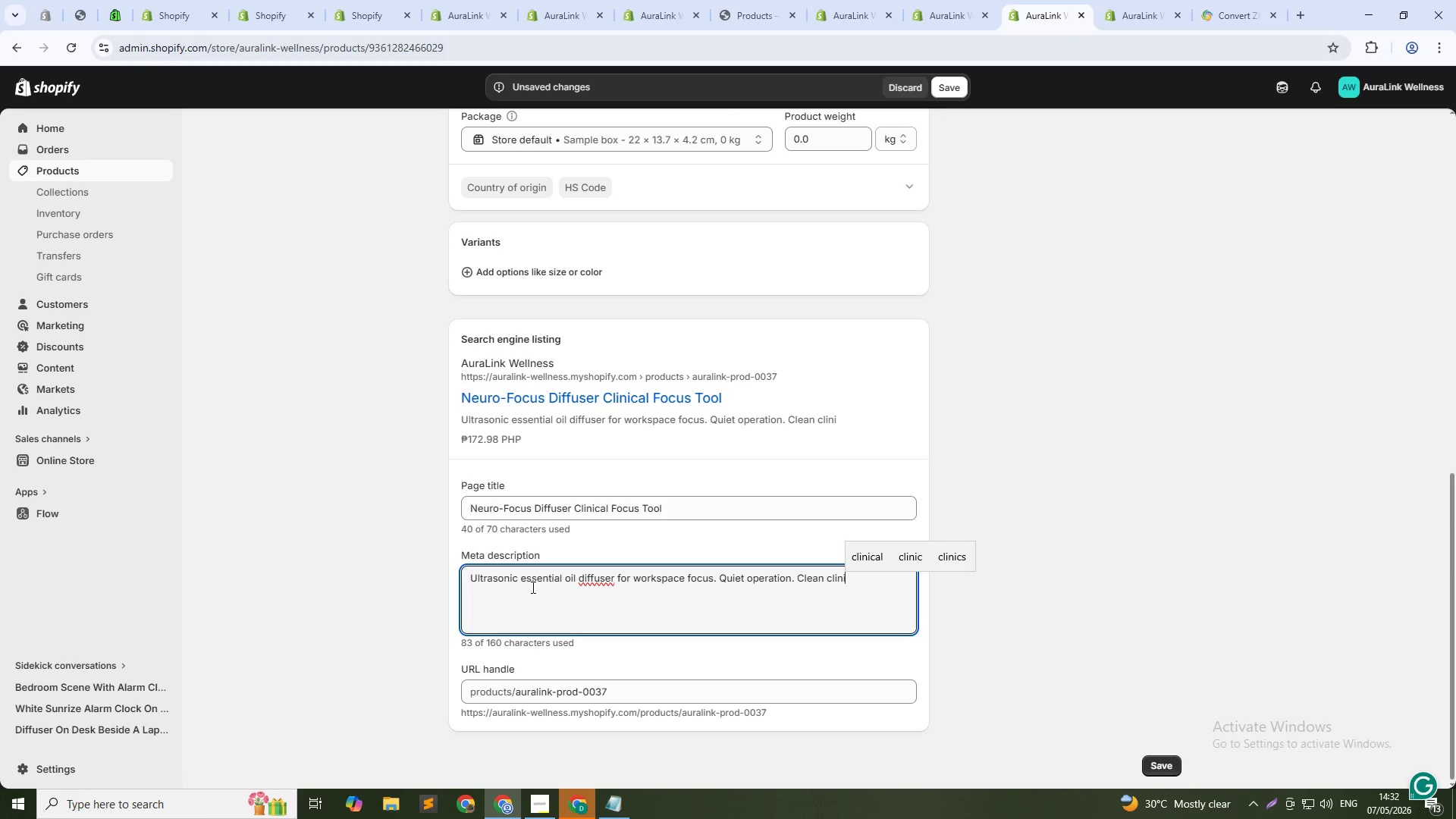 
hold_key(key=CapsLock, duration=0.34)
 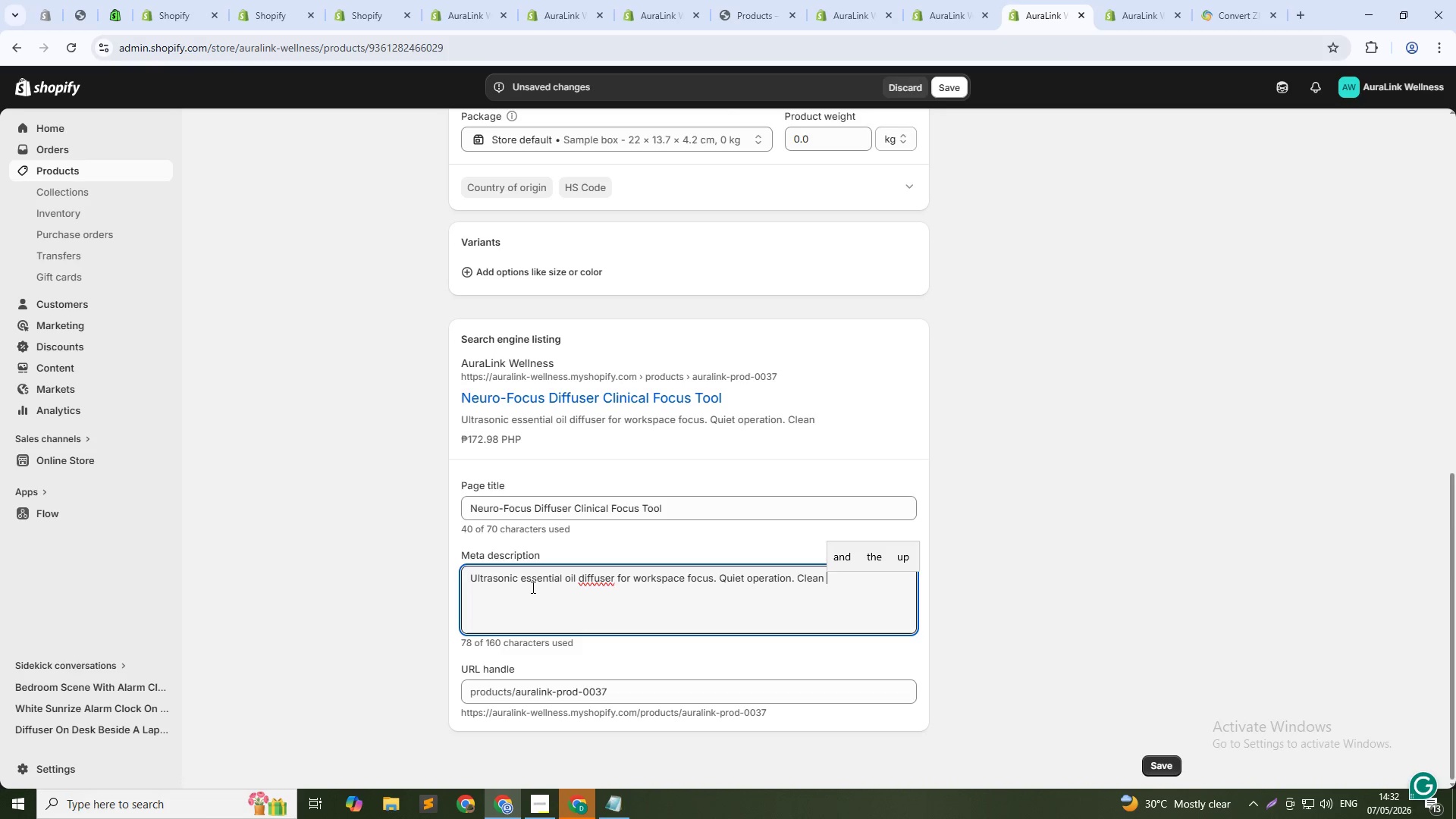 
type(CL)
key(Backspace)
type(AL DESIGN.)
 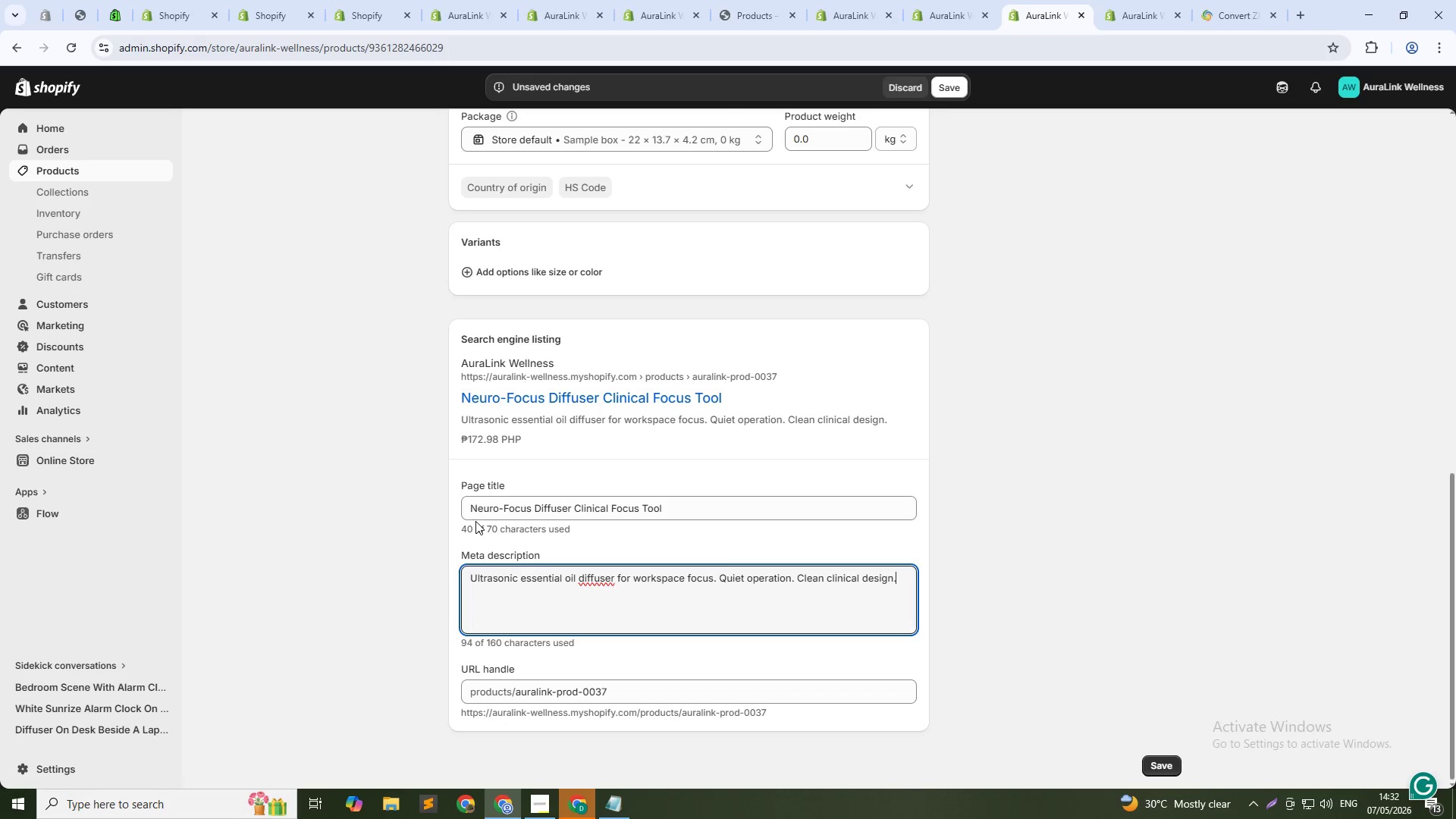 
scroll: coordinate [623, 492], scroll_direction: down, amount: 3.0
 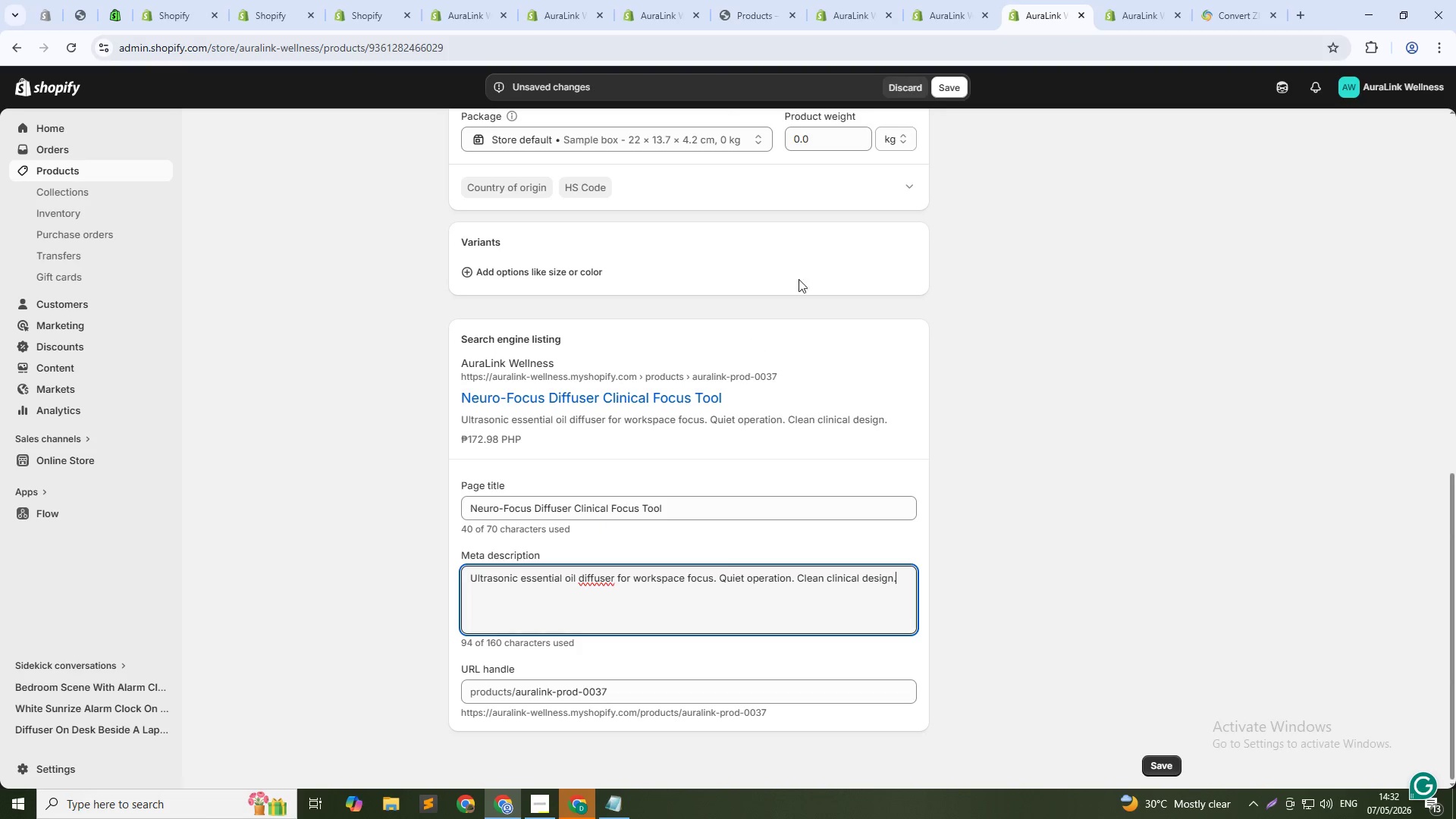 
scroll: coordinate [642, 447], scroll_direction: up, amount: 11.0
 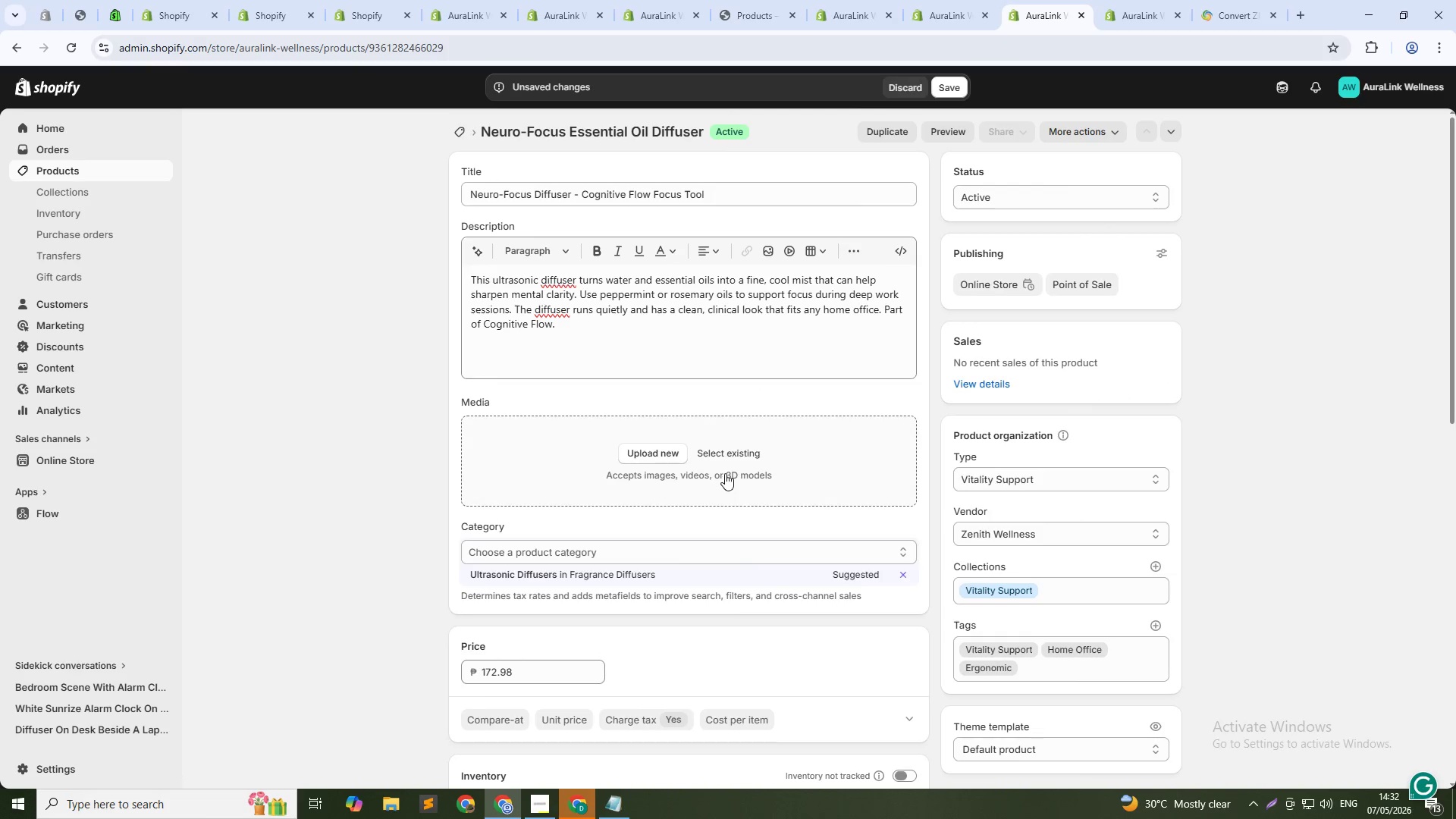 
left_click([729, 453])
 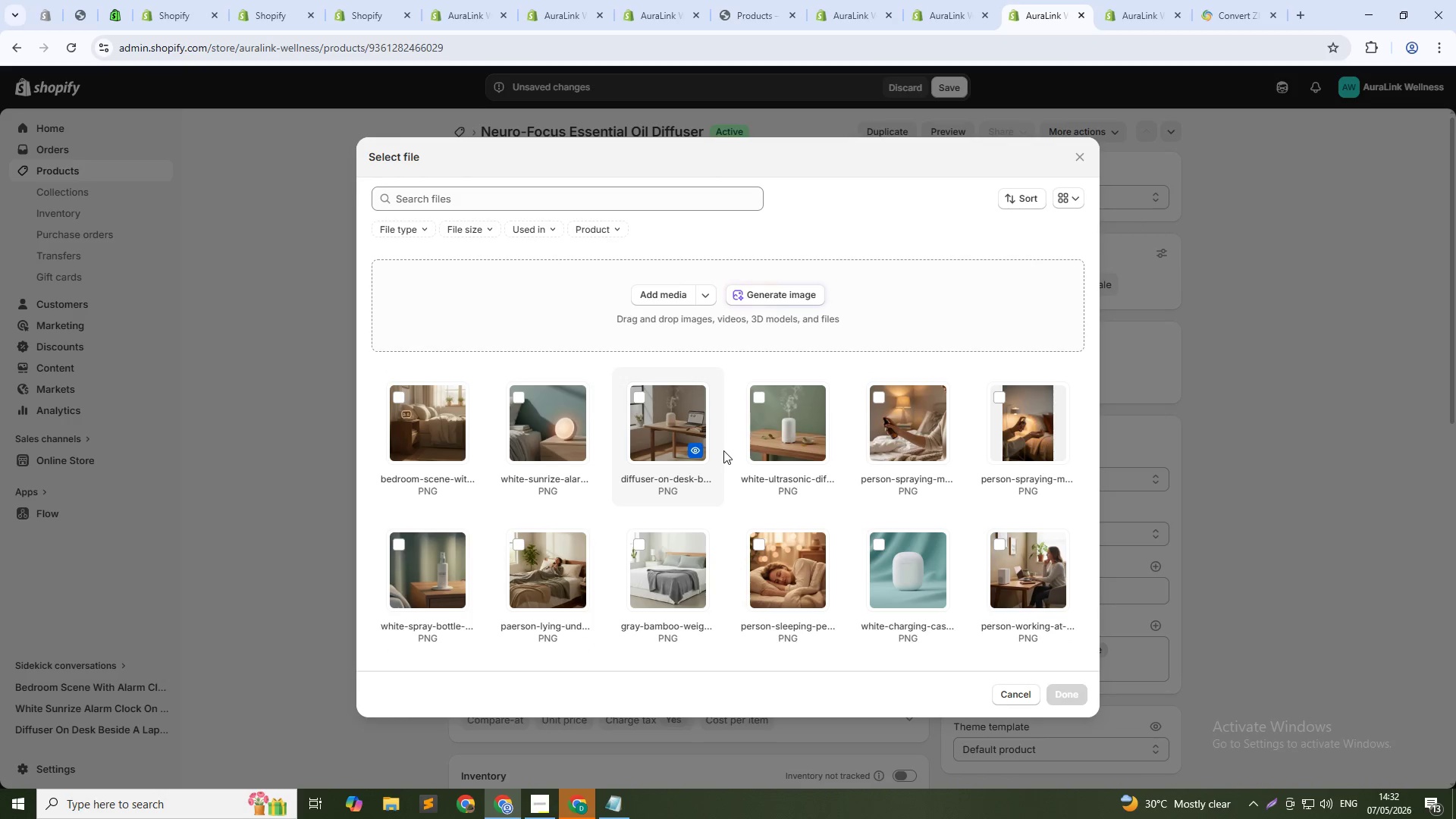 
wait(5.05)
 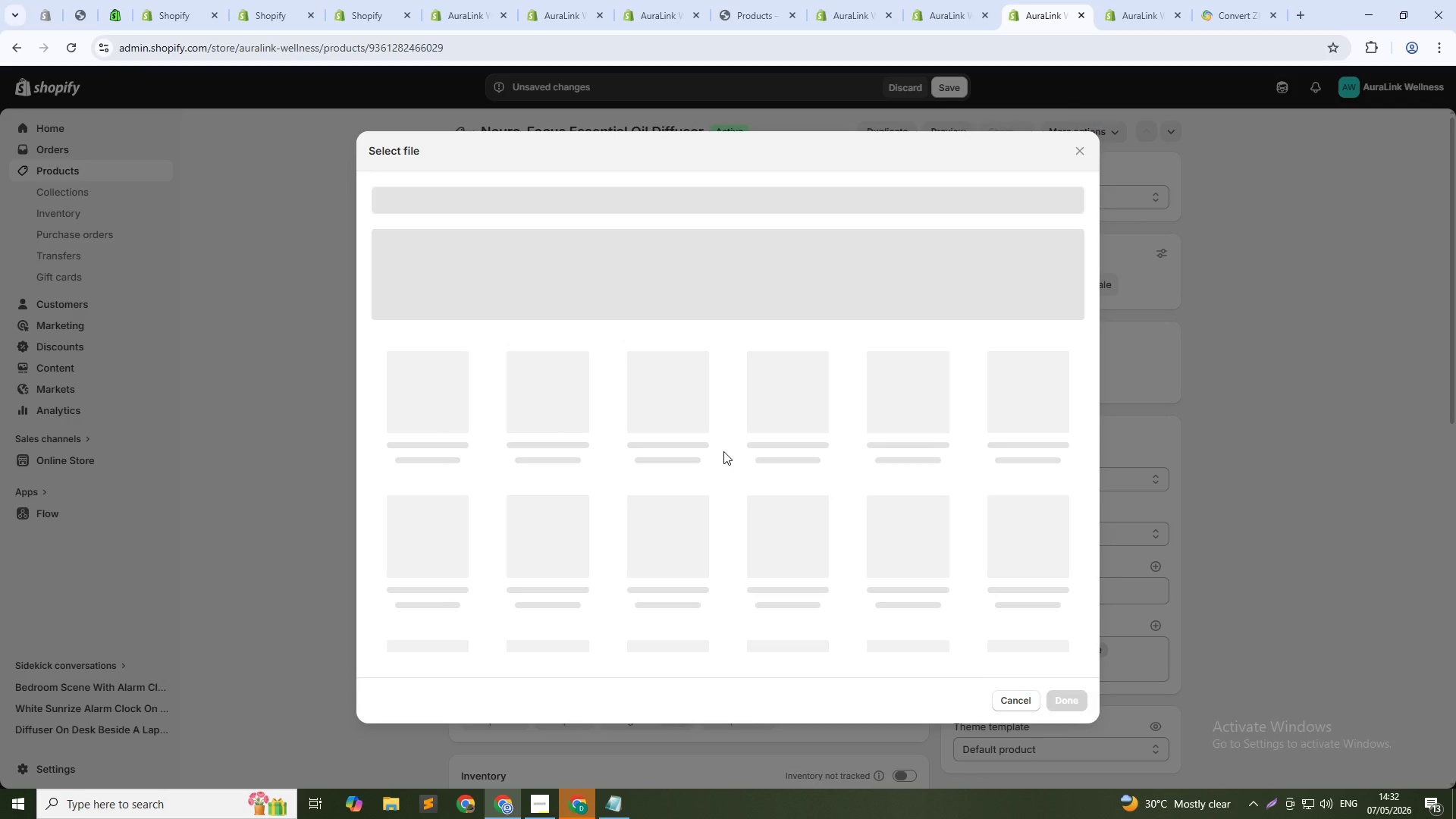 
left_click([742, 286])
 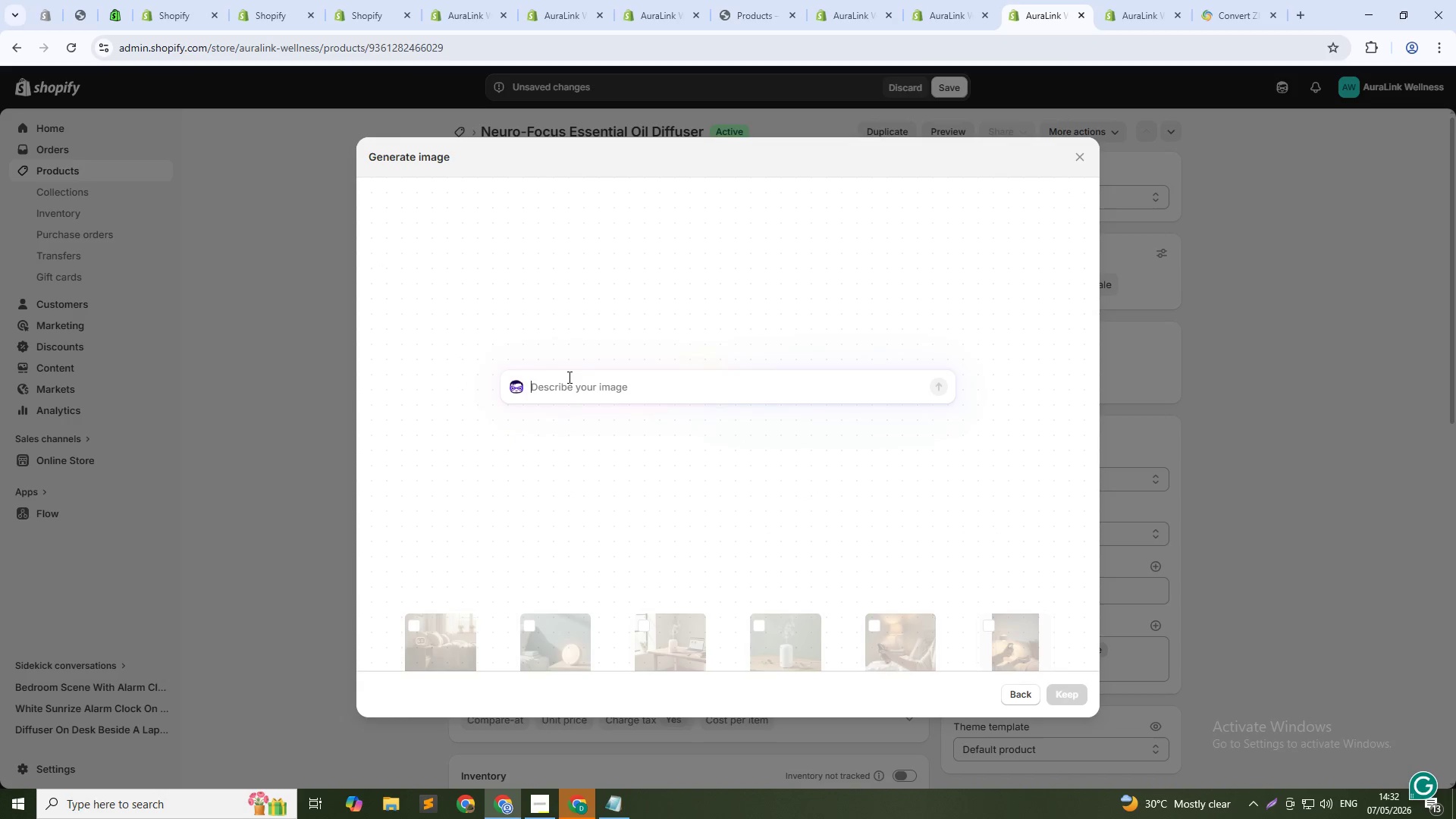 
type(white ultrasonic diffuser on a worr)
key(Backspace)
key(Backspace)
type(oden desk. soft mist rising. Sage green office background:)
key(Backspace)
type(. 1:1 su)
key(Backspace)
type(qure)
 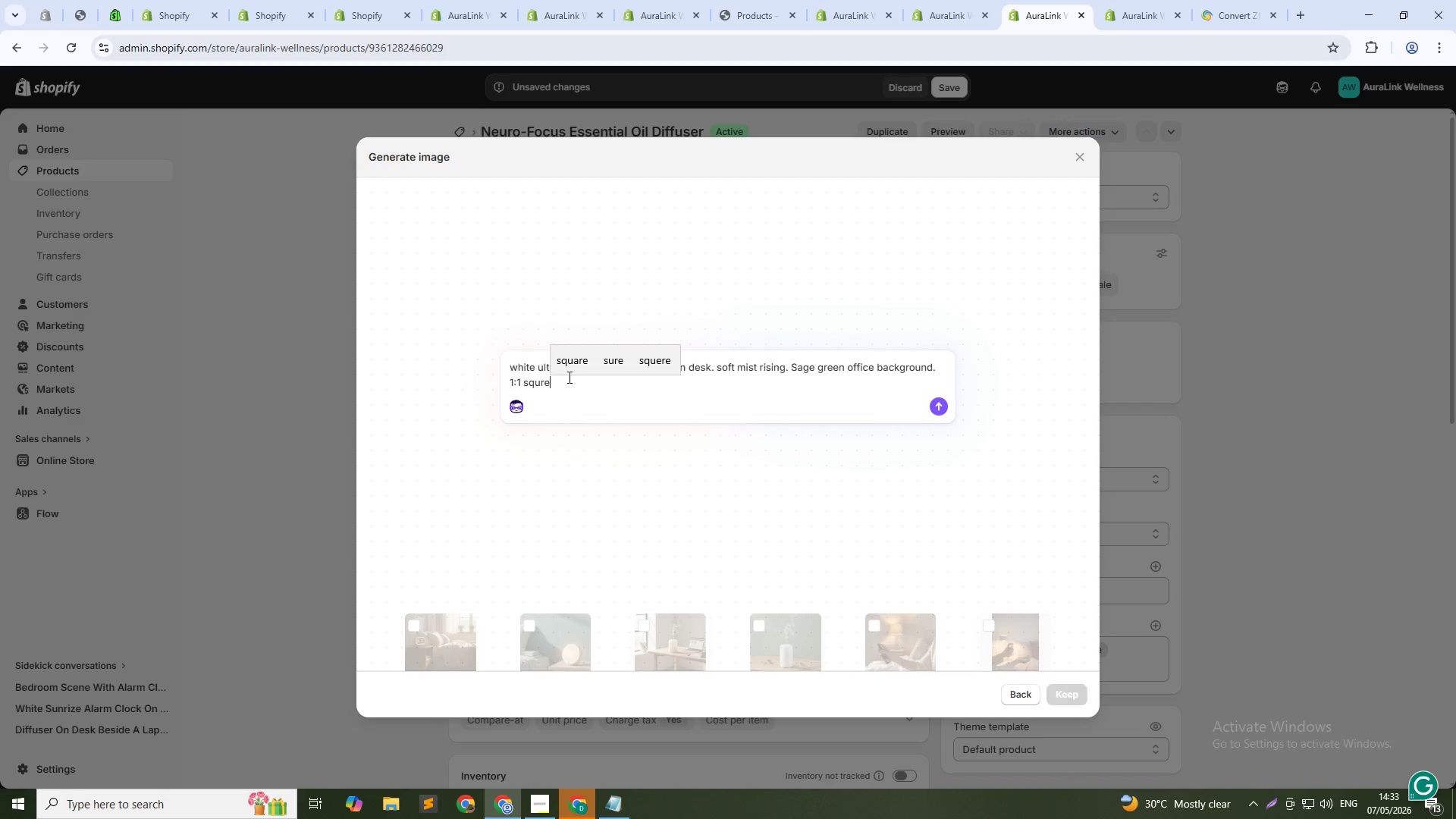 
key(Alt+Enter)
 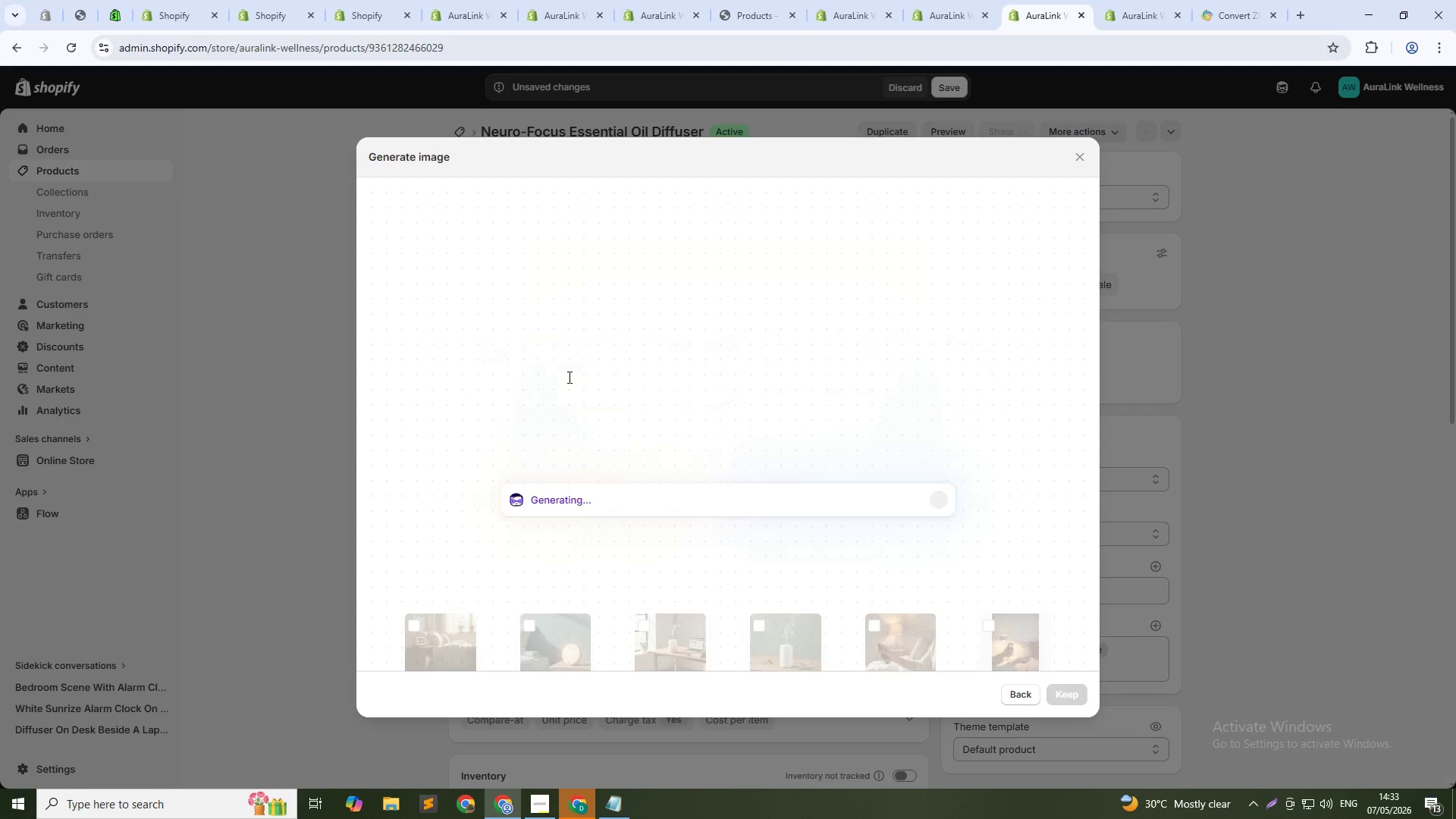 
key(Alt+Tab)
 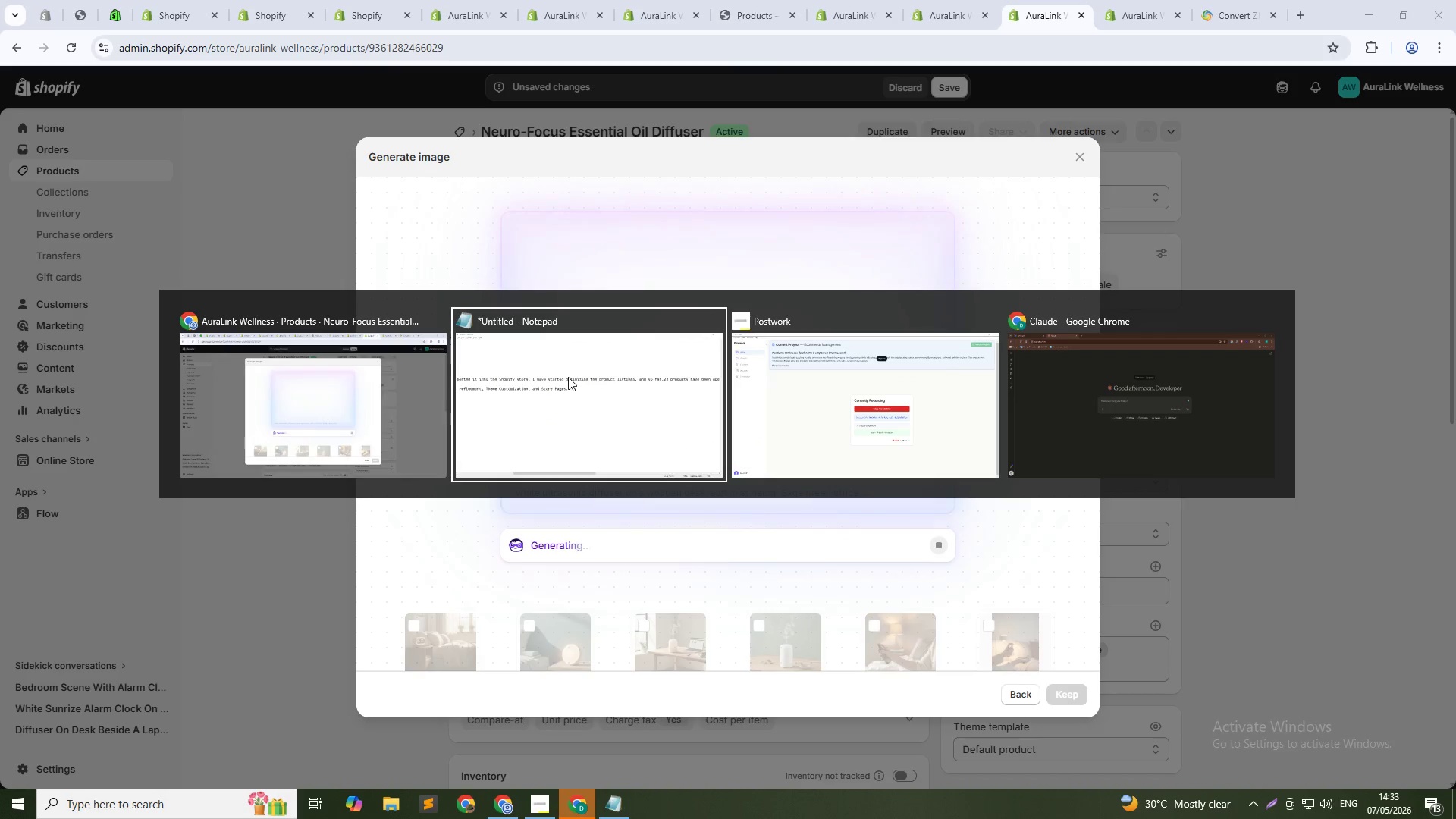 
key(Alt+Tab)